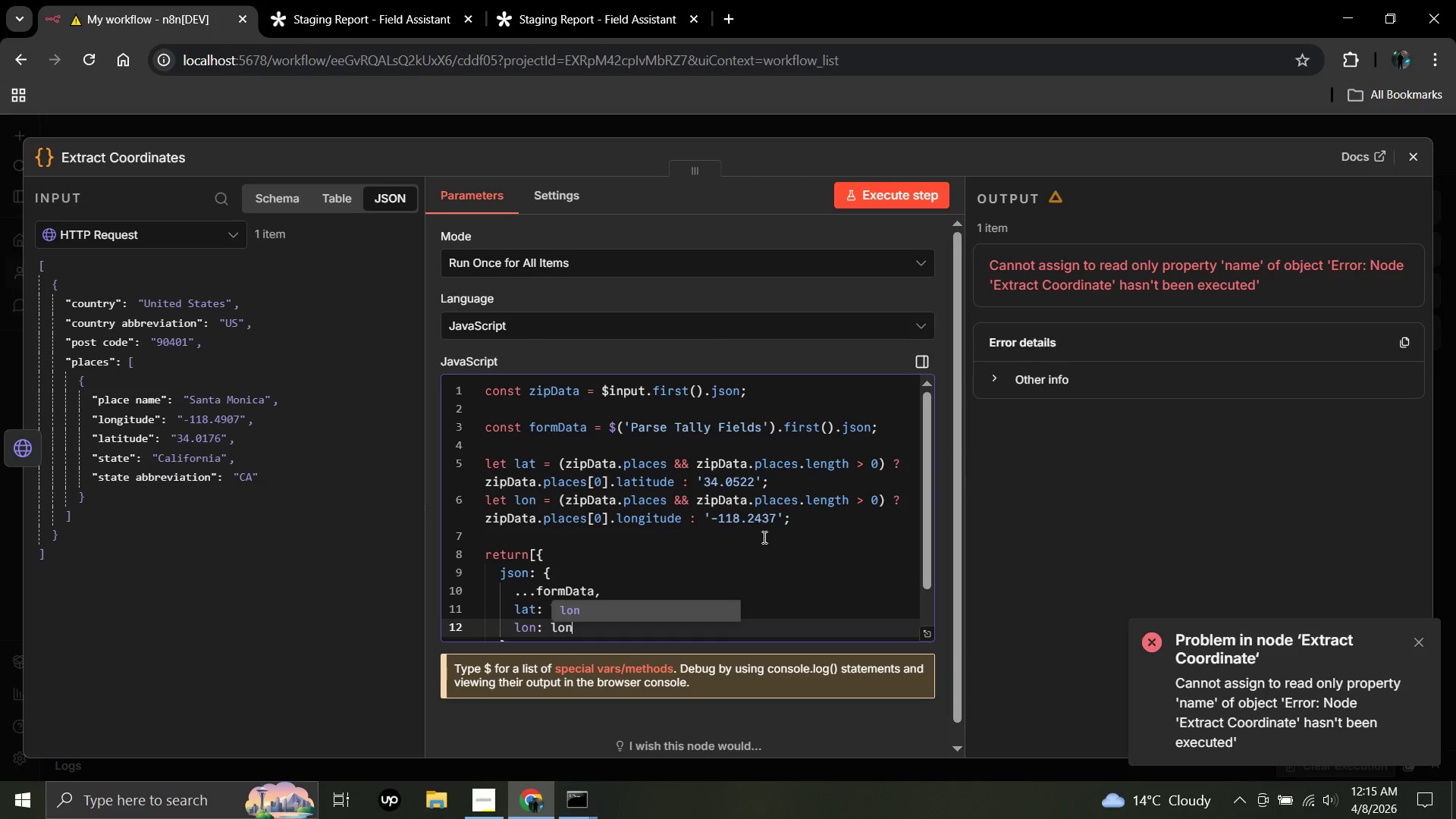 
key(ArrowDown)
 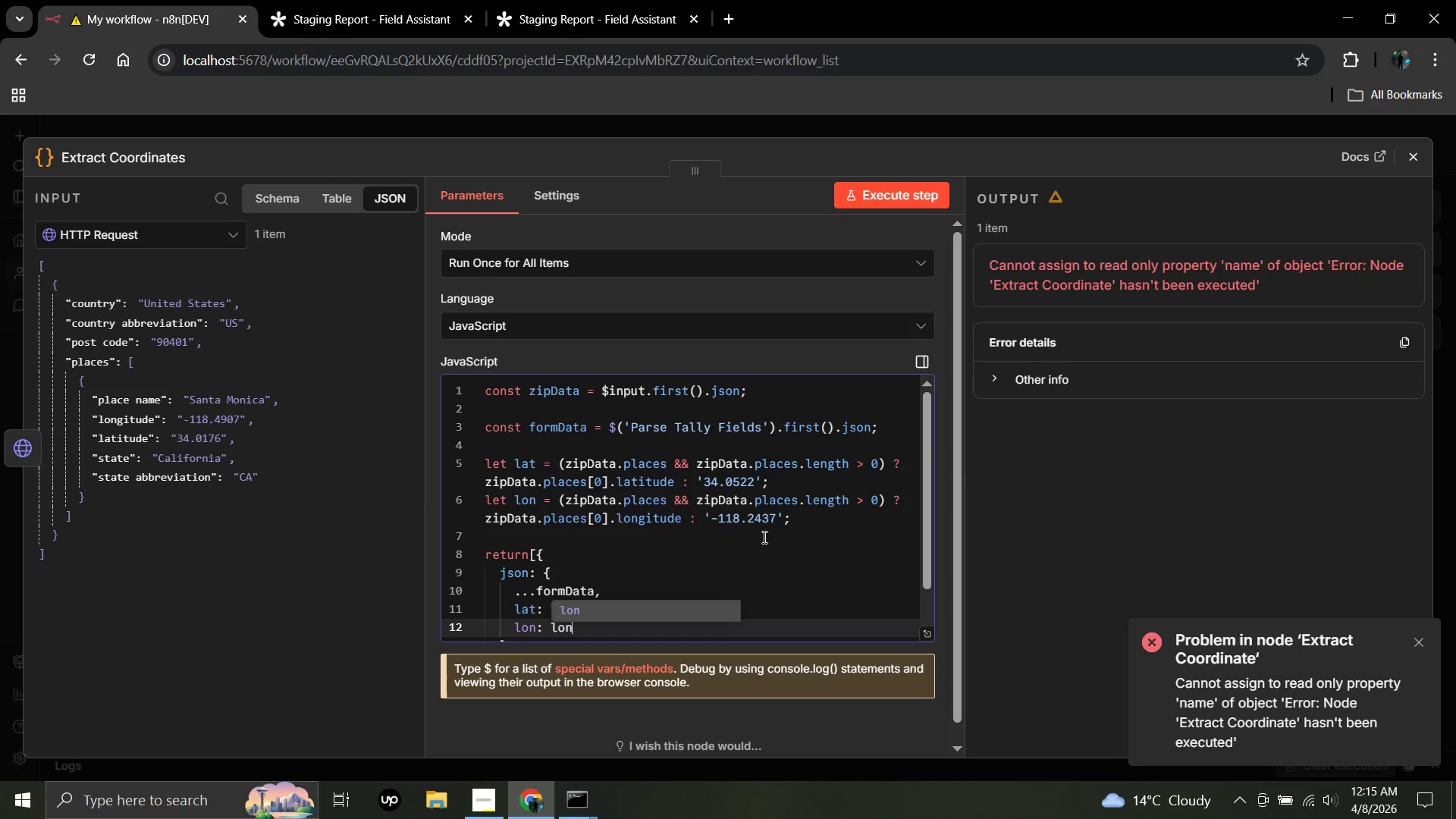 
key(ArrowDown)
 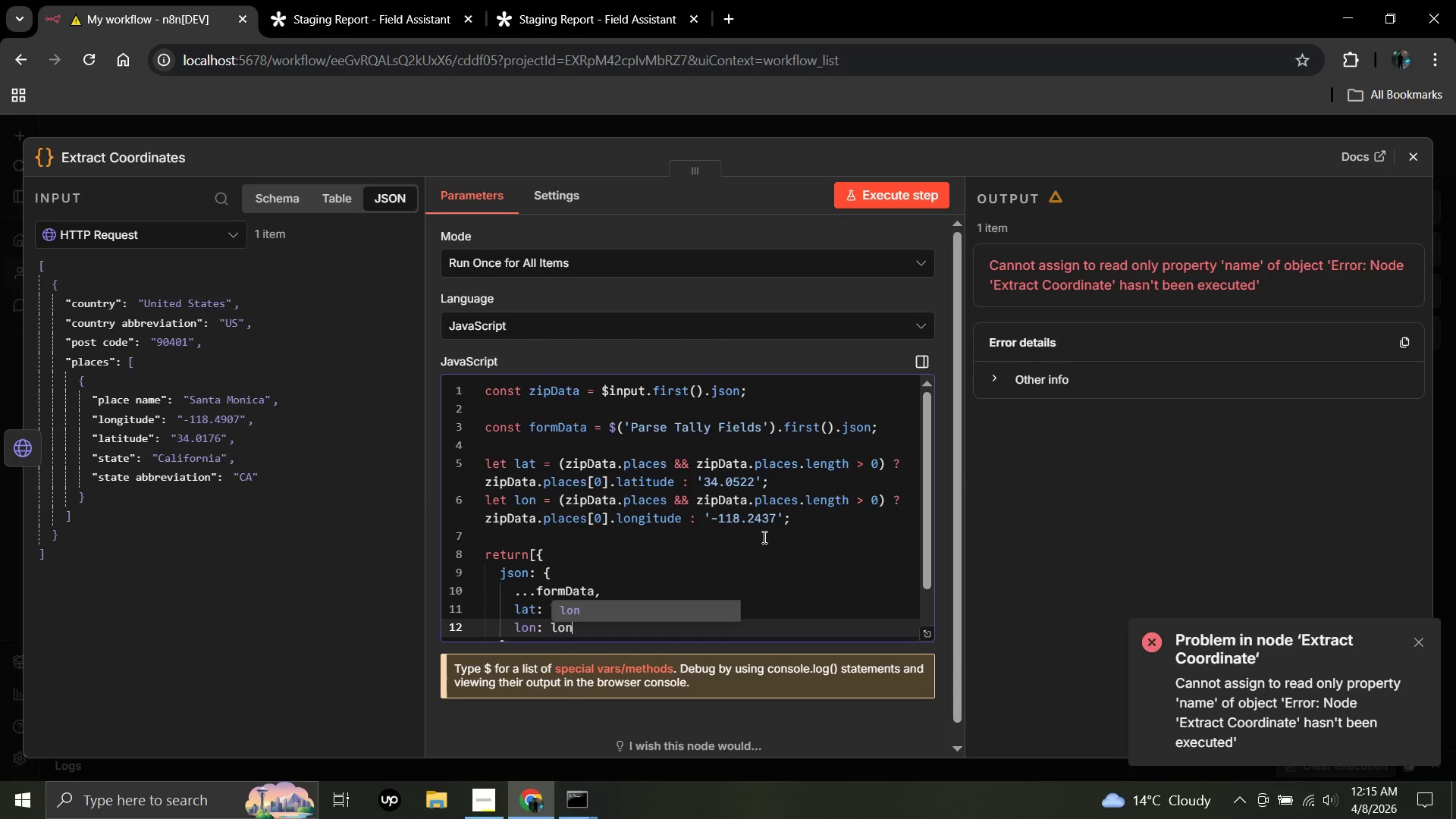 
key(ArrowDown)
 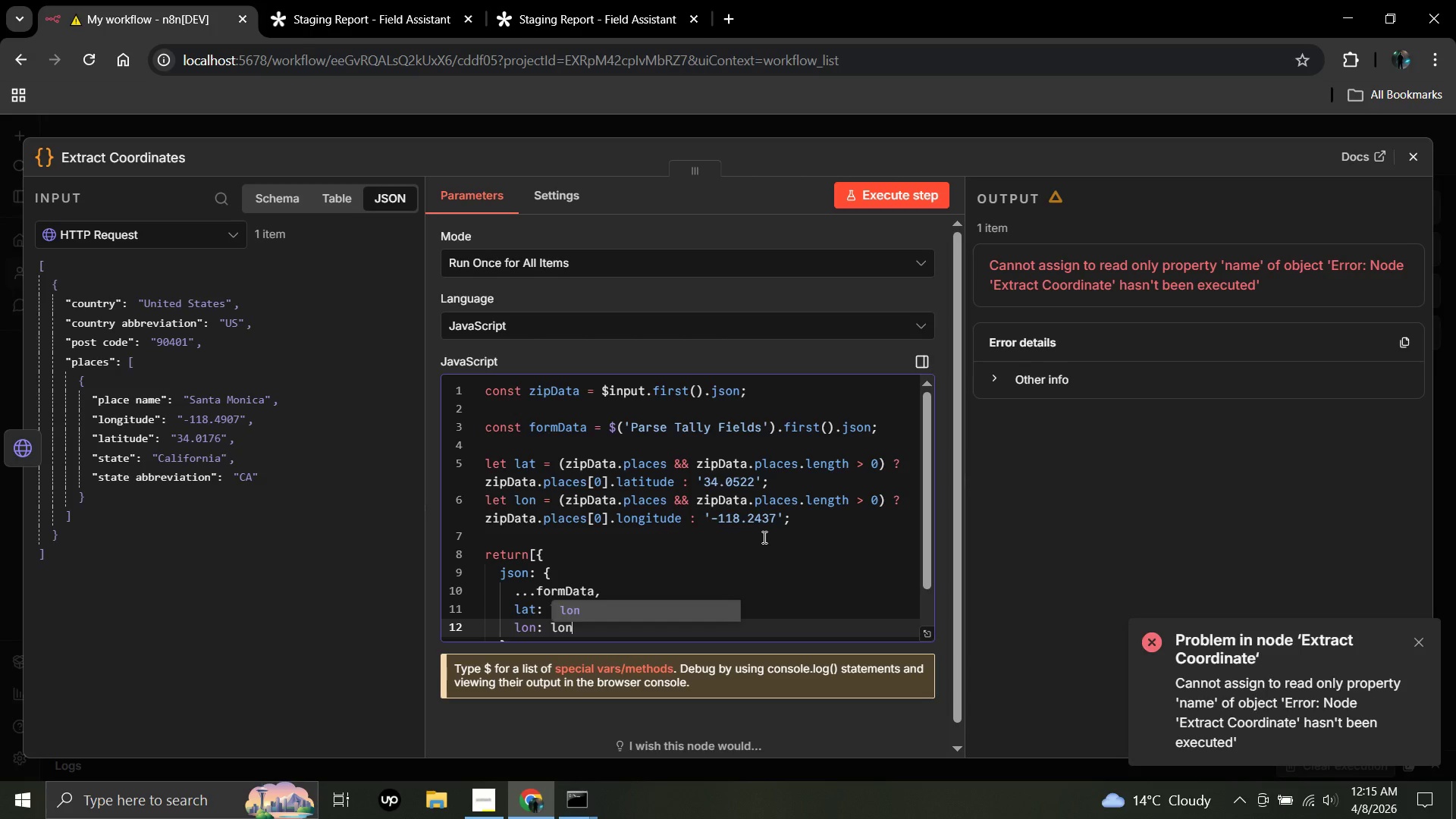 
key(Enter)
 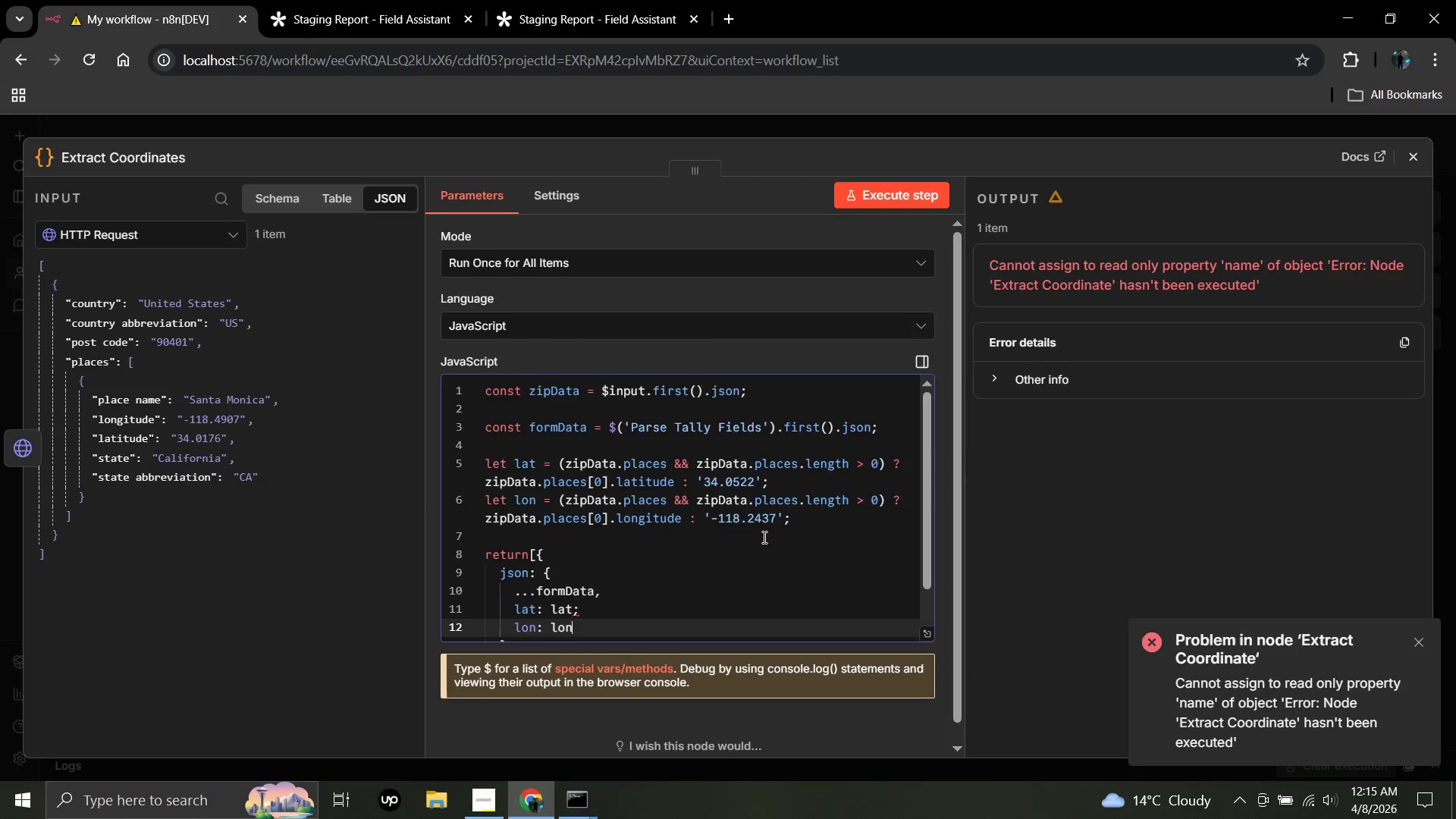 
key(ArrowDown)
 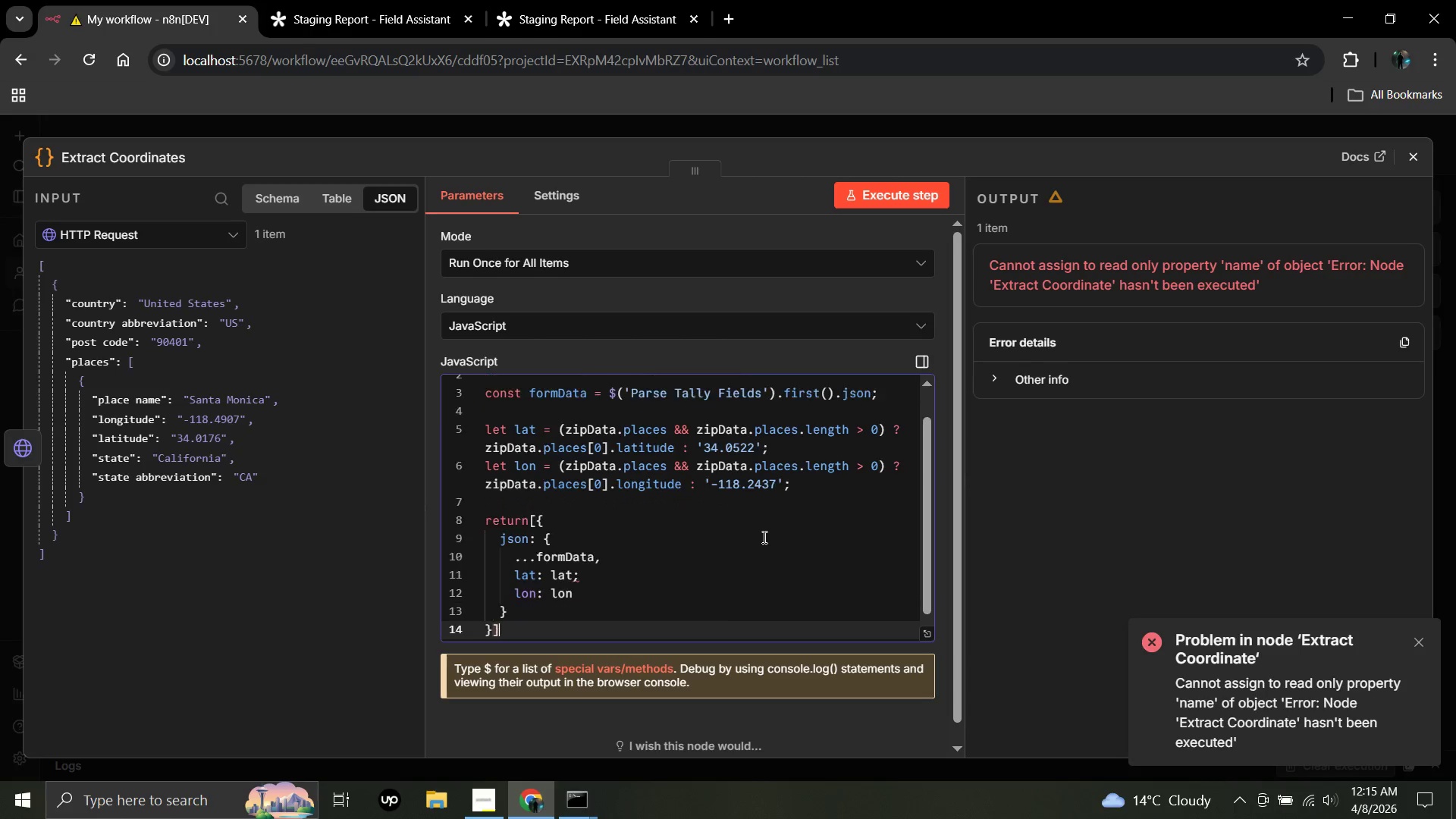 
key(ArrowDown)
 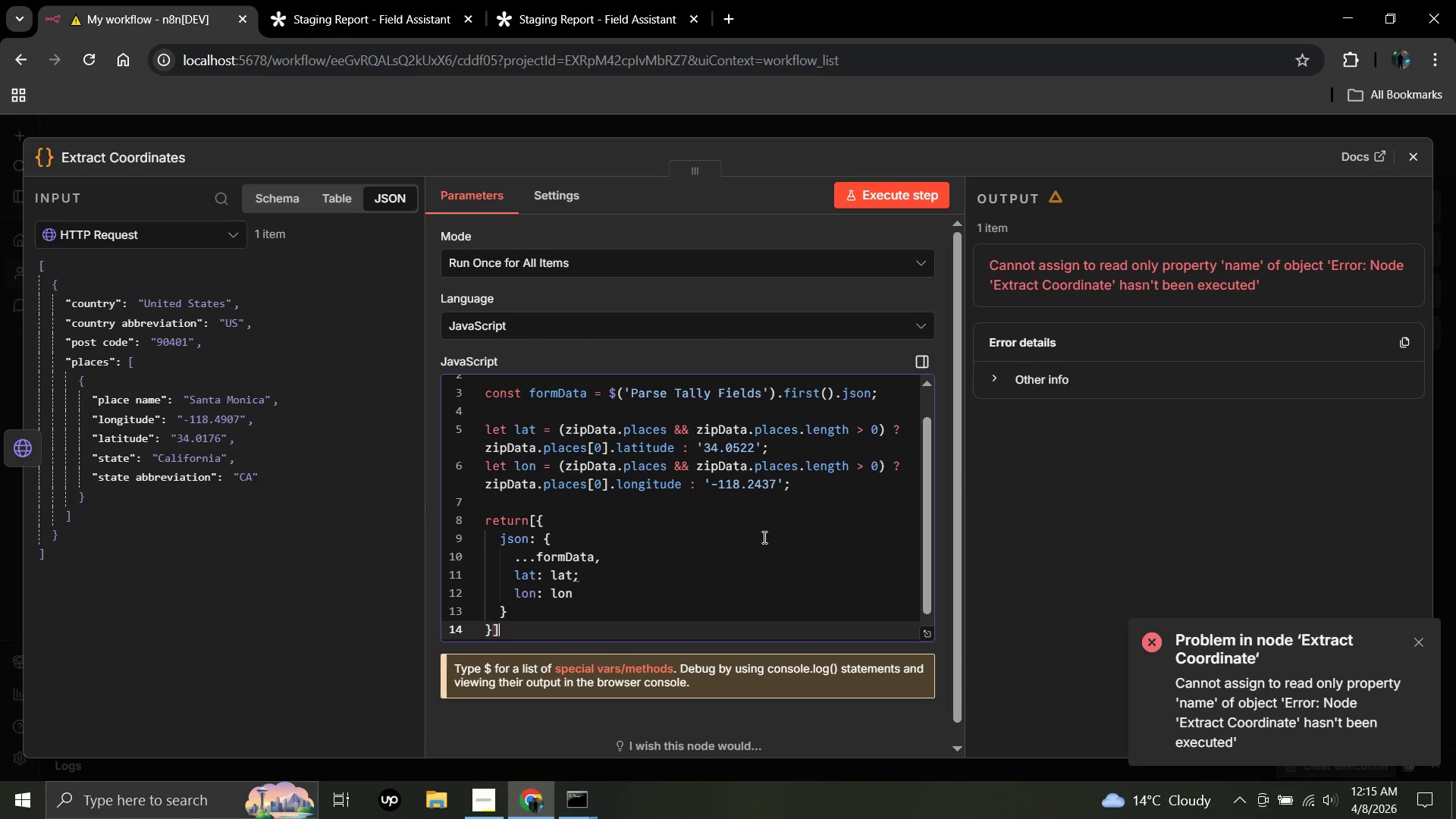 
key(ArrowDown)
 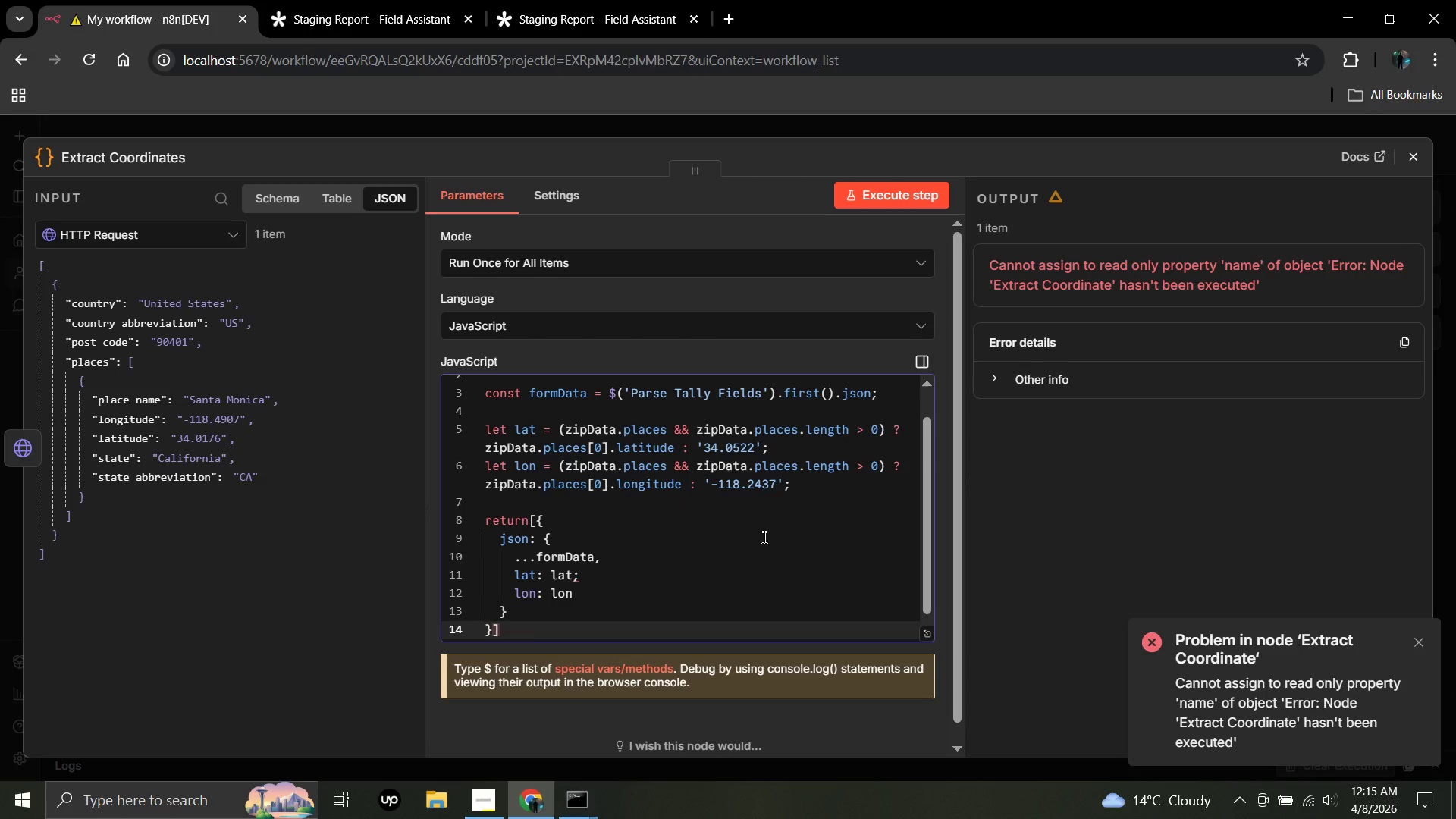 
key(Semicolon)
 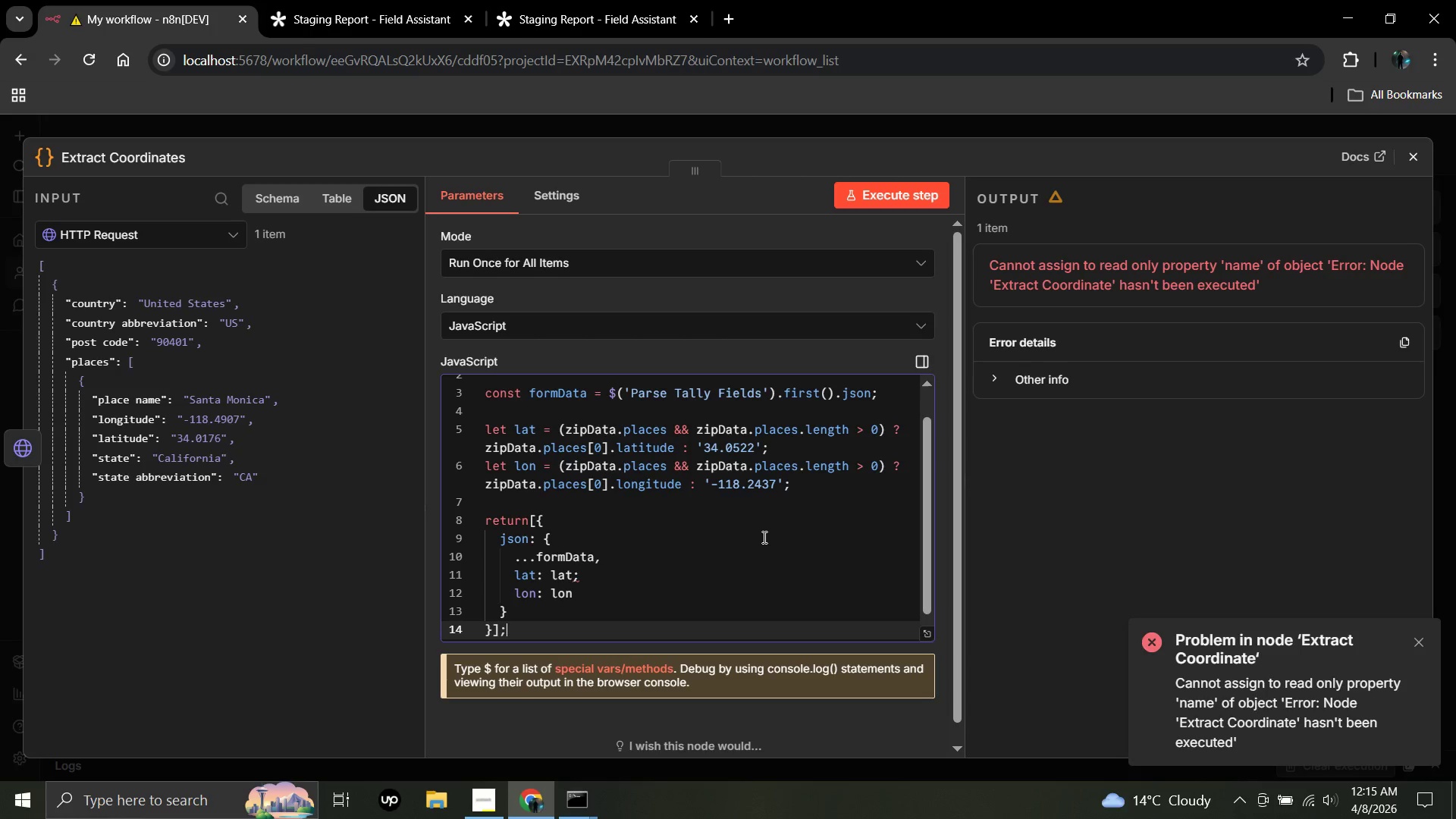 
wait(11.03)
 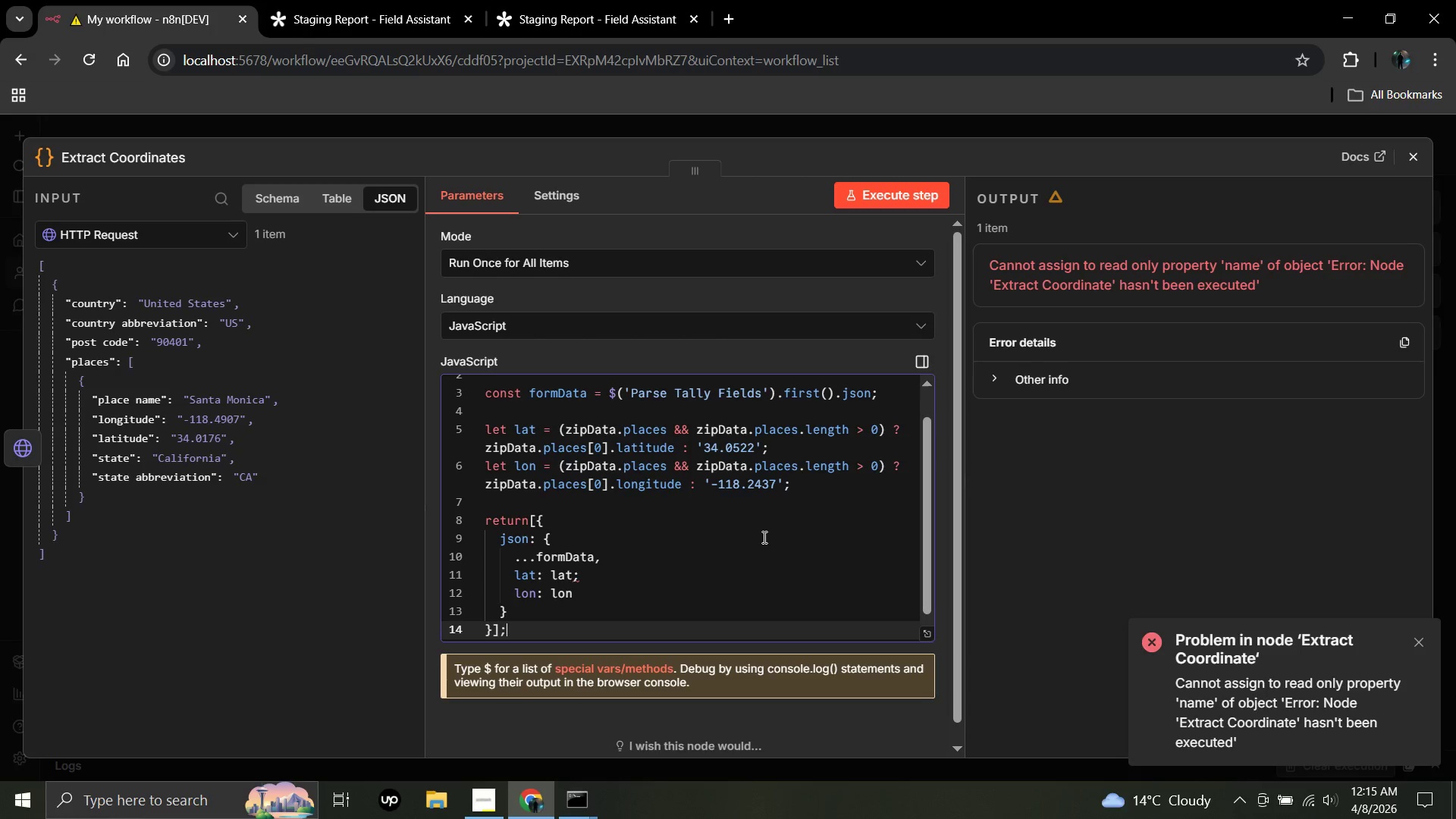 
scroll: coordinate [735, 604], scroll_direction: up, amount: 6.0
 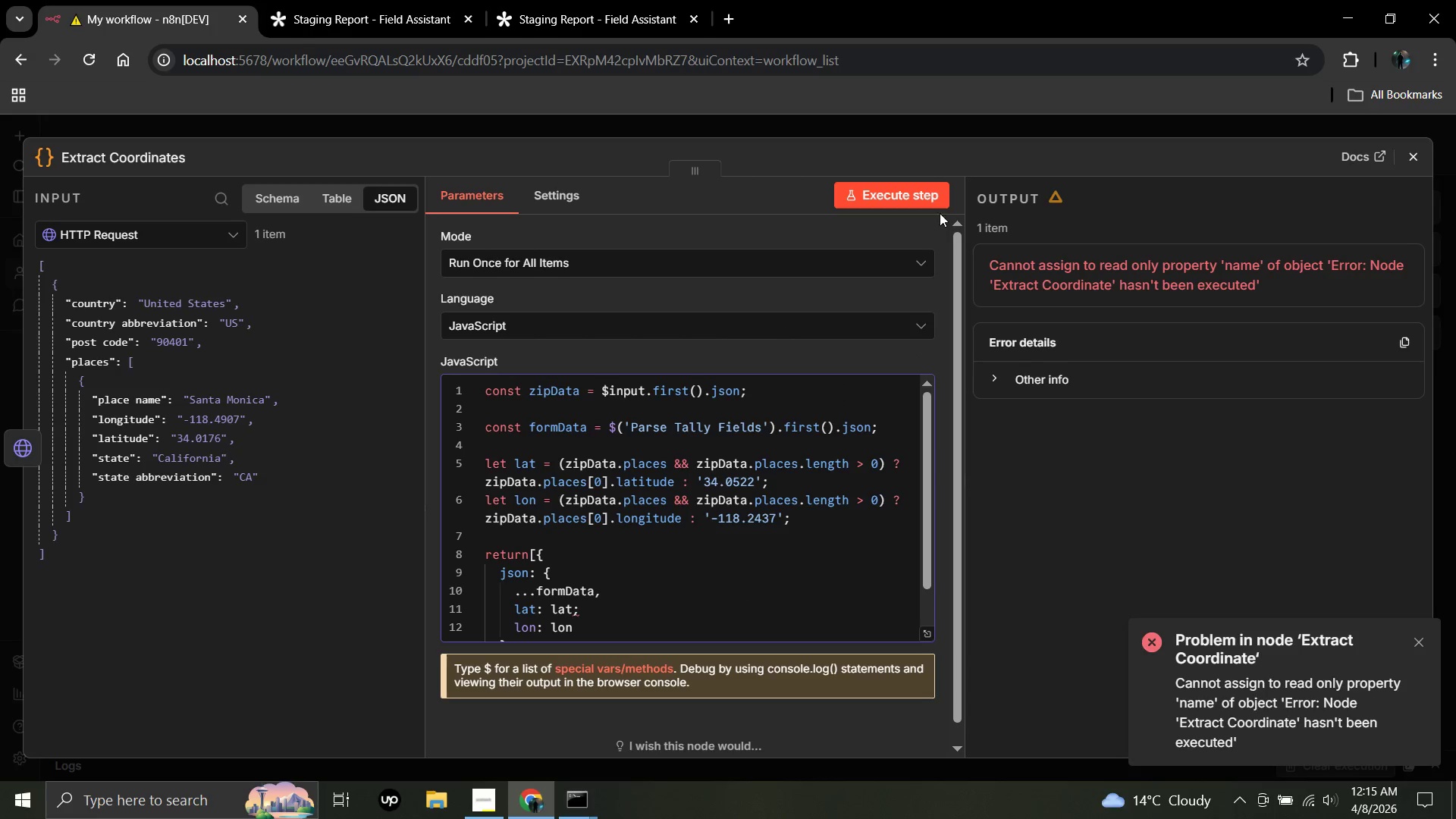 
left_click([924, 189])
 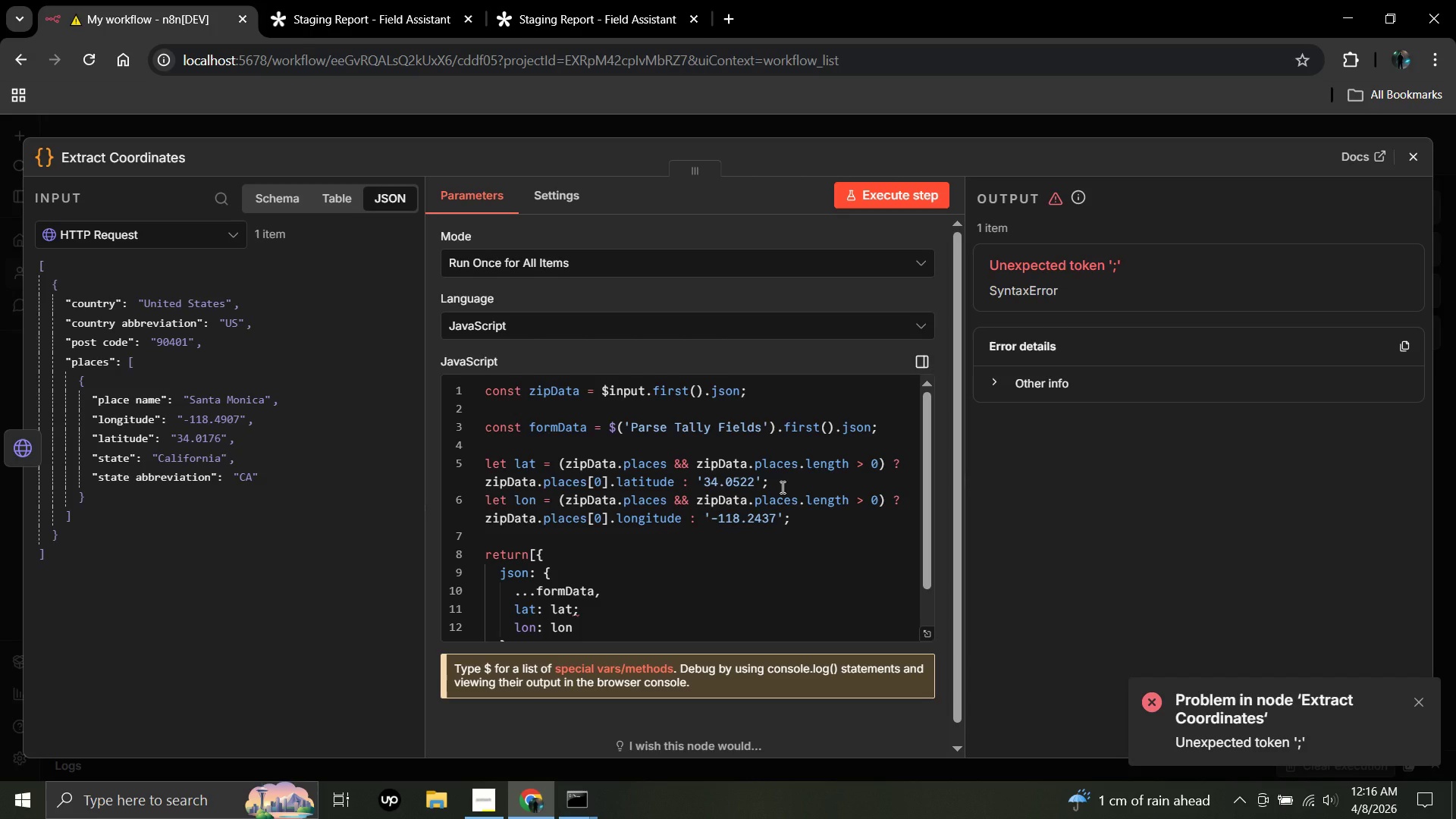 
wait(48.55)
 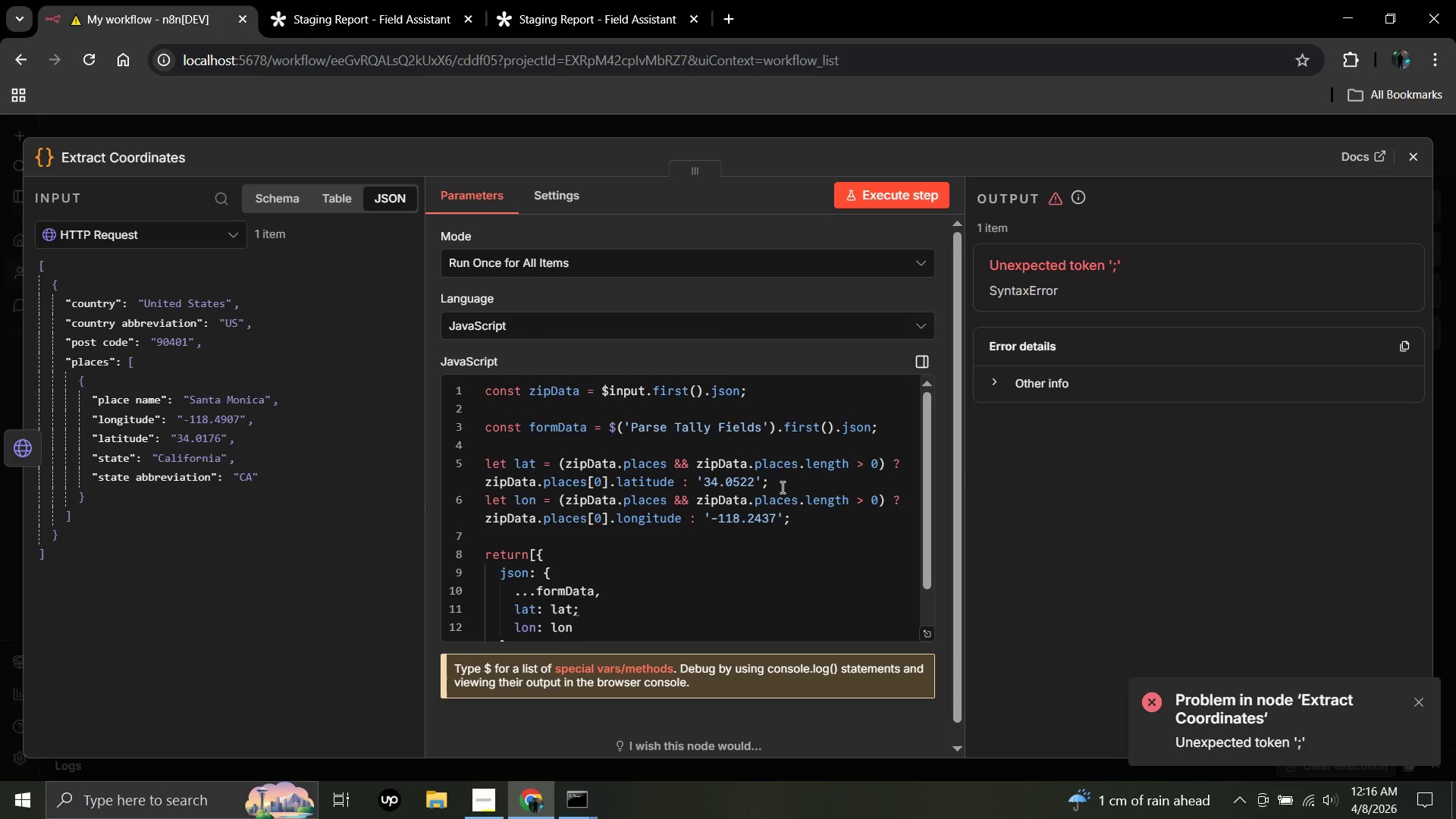 
scroll: coordinate [555, 551], scroll_direction: down, amount: 4.0
 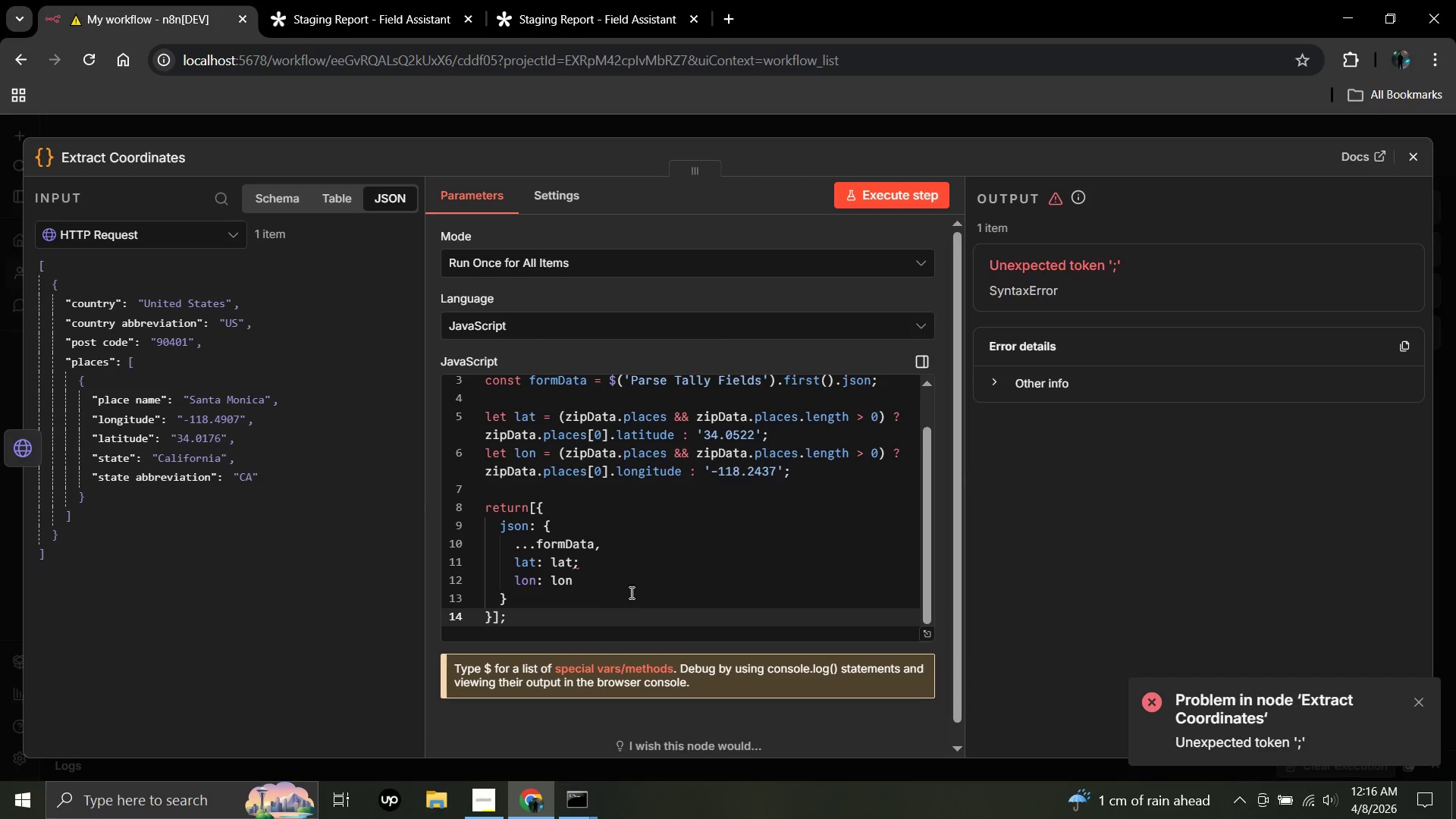 
left_click([584, 563])
 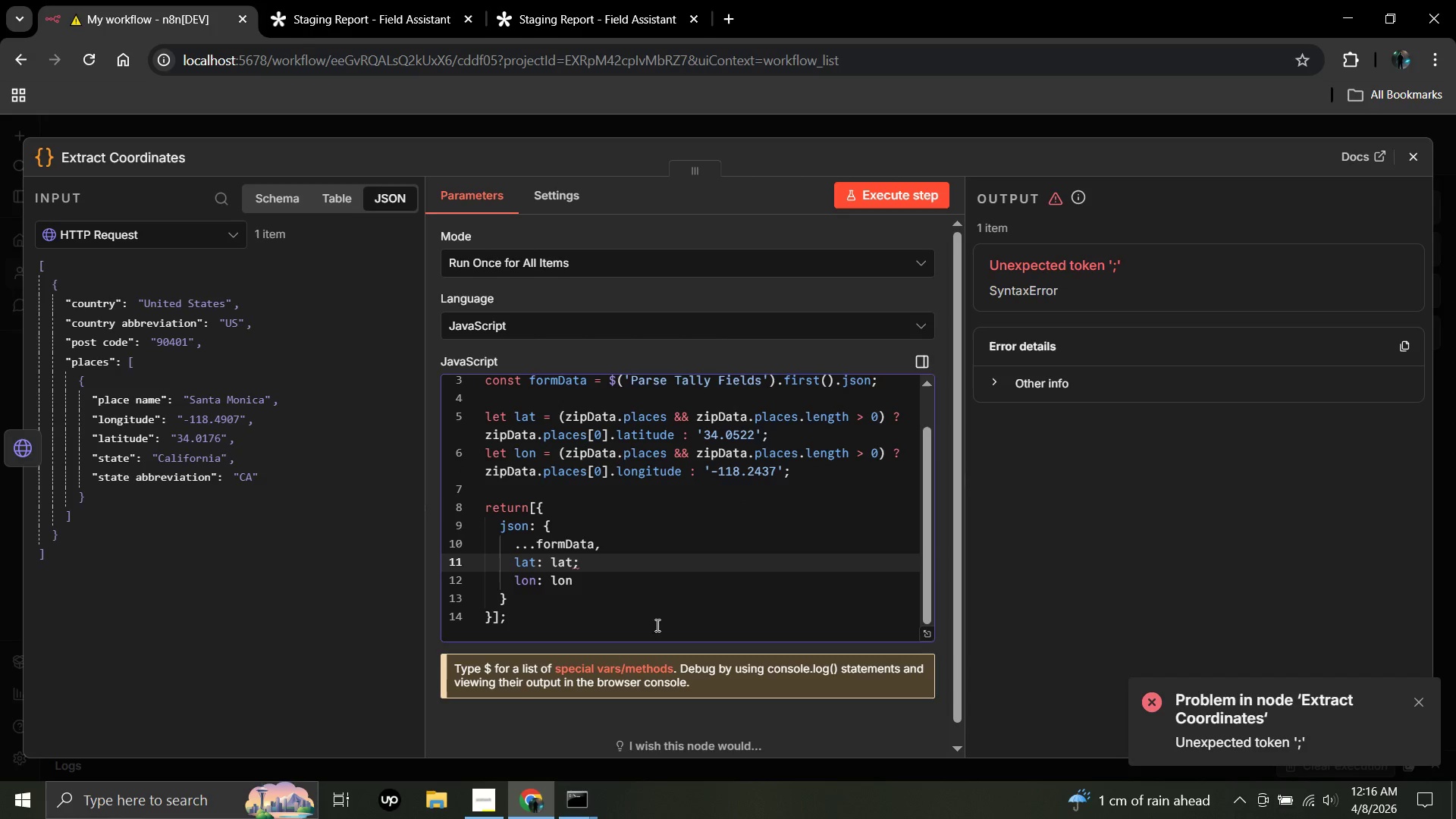 
key(Backspace)
 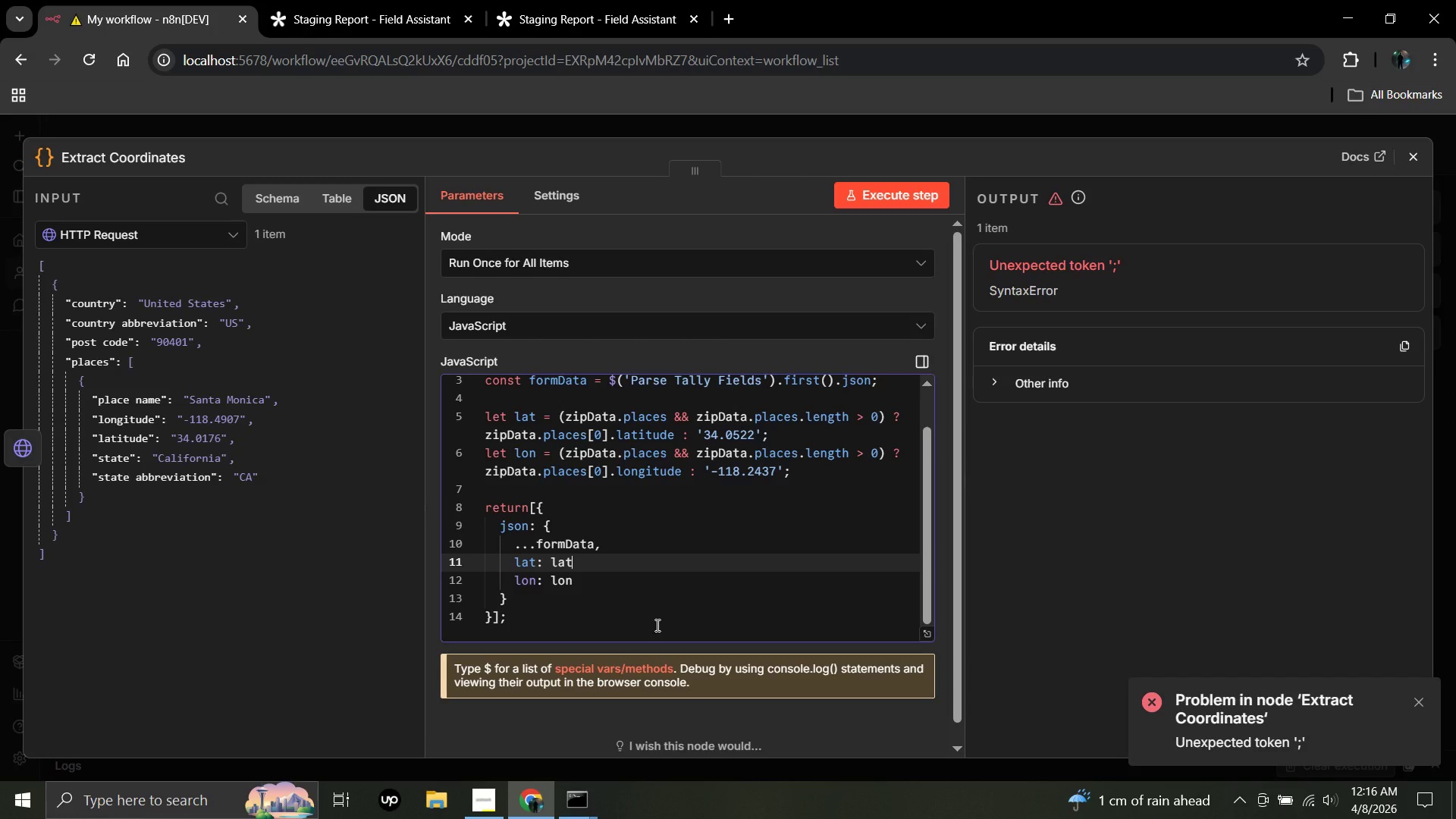 
key(Comma)
 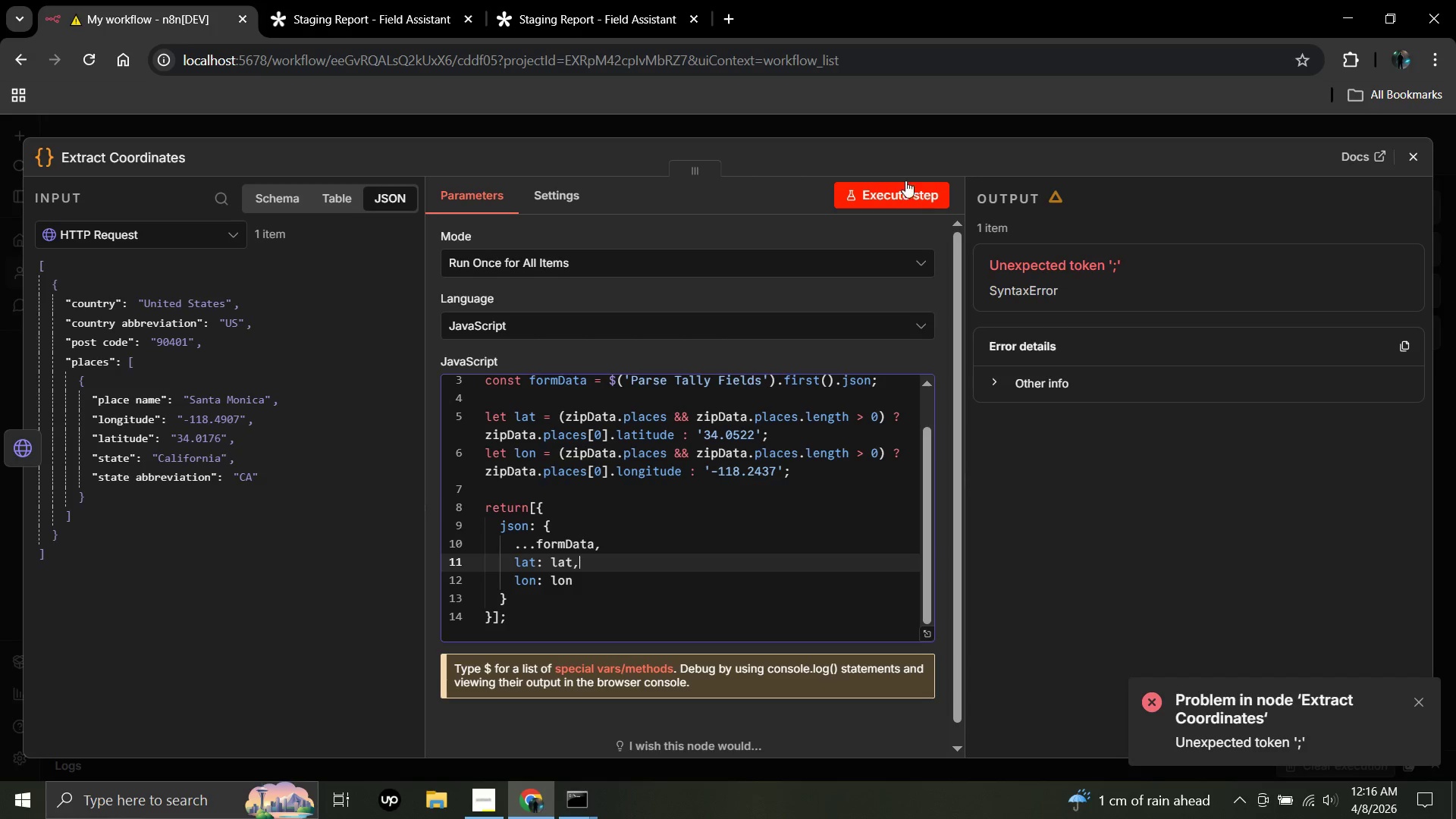 
left_click([921, 195])
 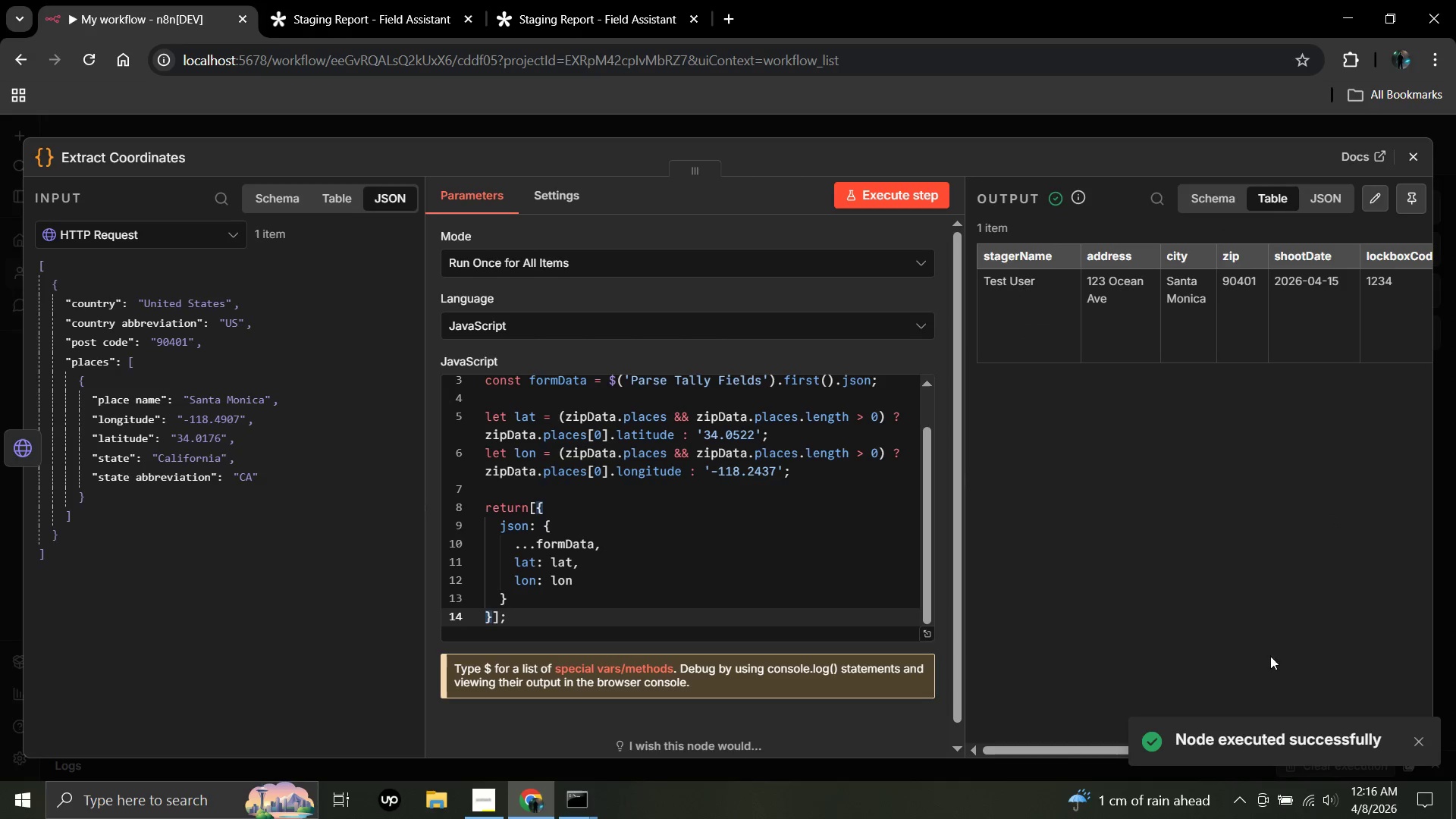 
left_click_drag(start_coordinate=[1089, 751], to_coordinate=[953, 761])
 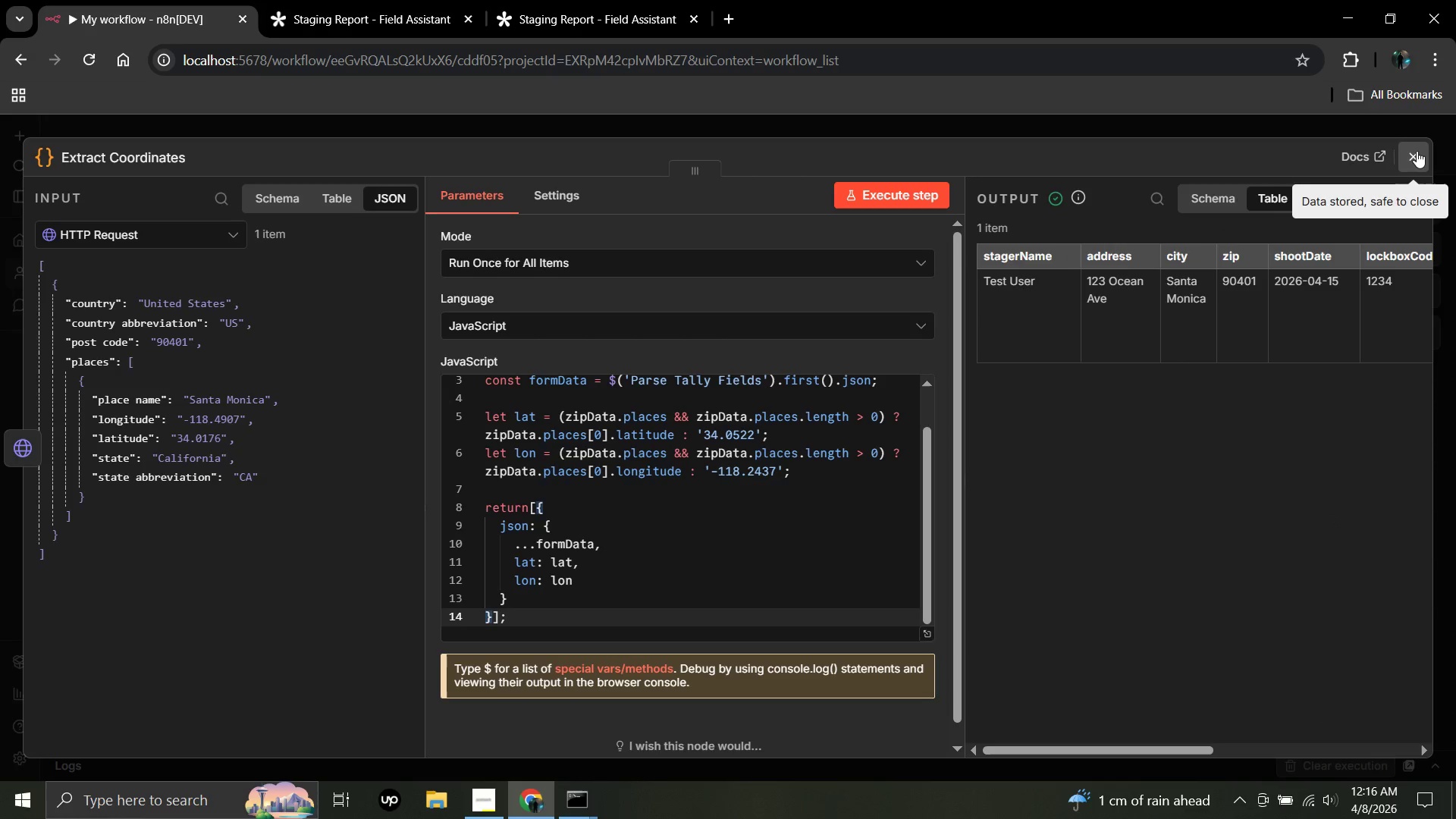 
left_click([1417, 151])
 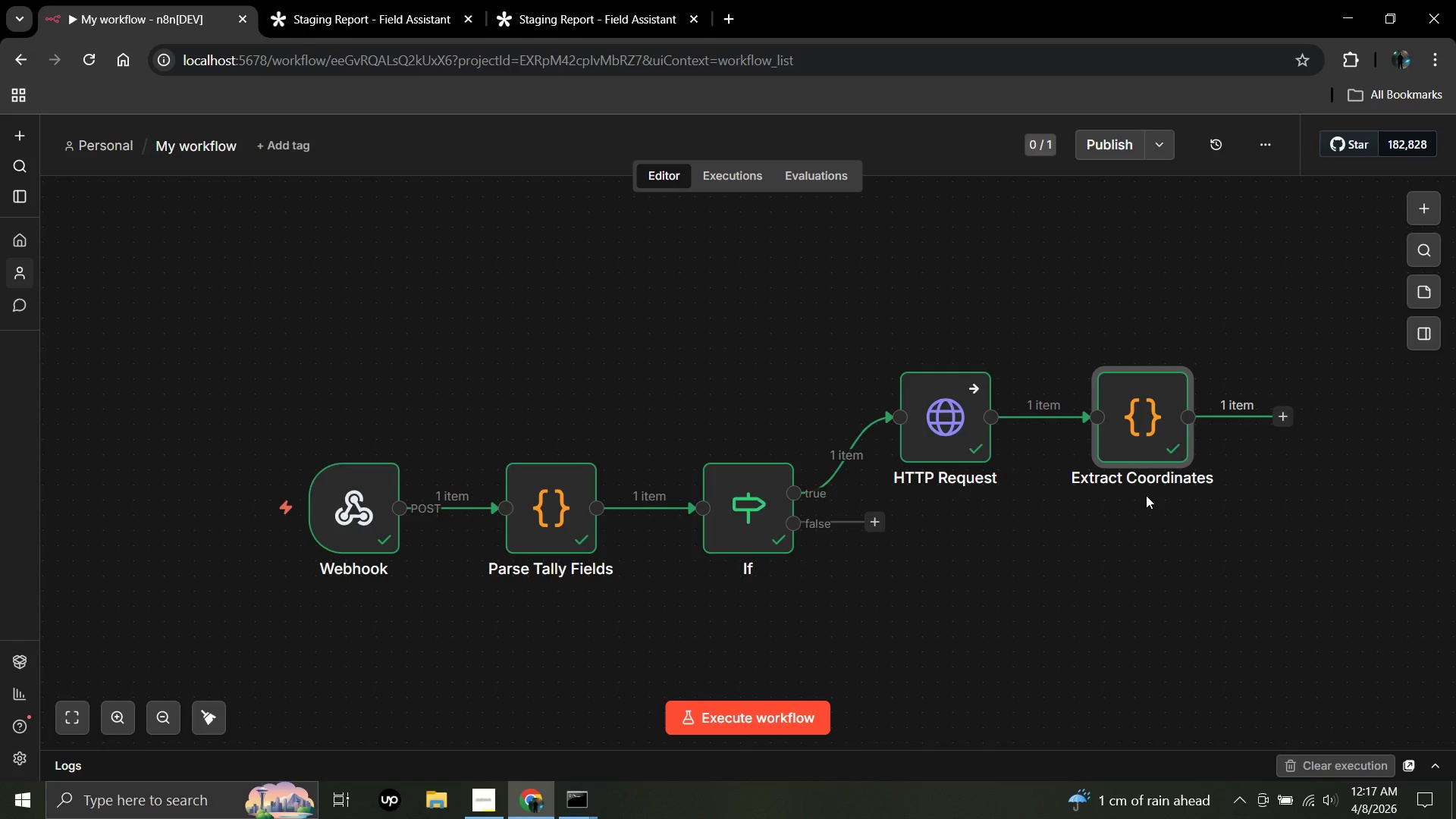 
wait(12.7)
 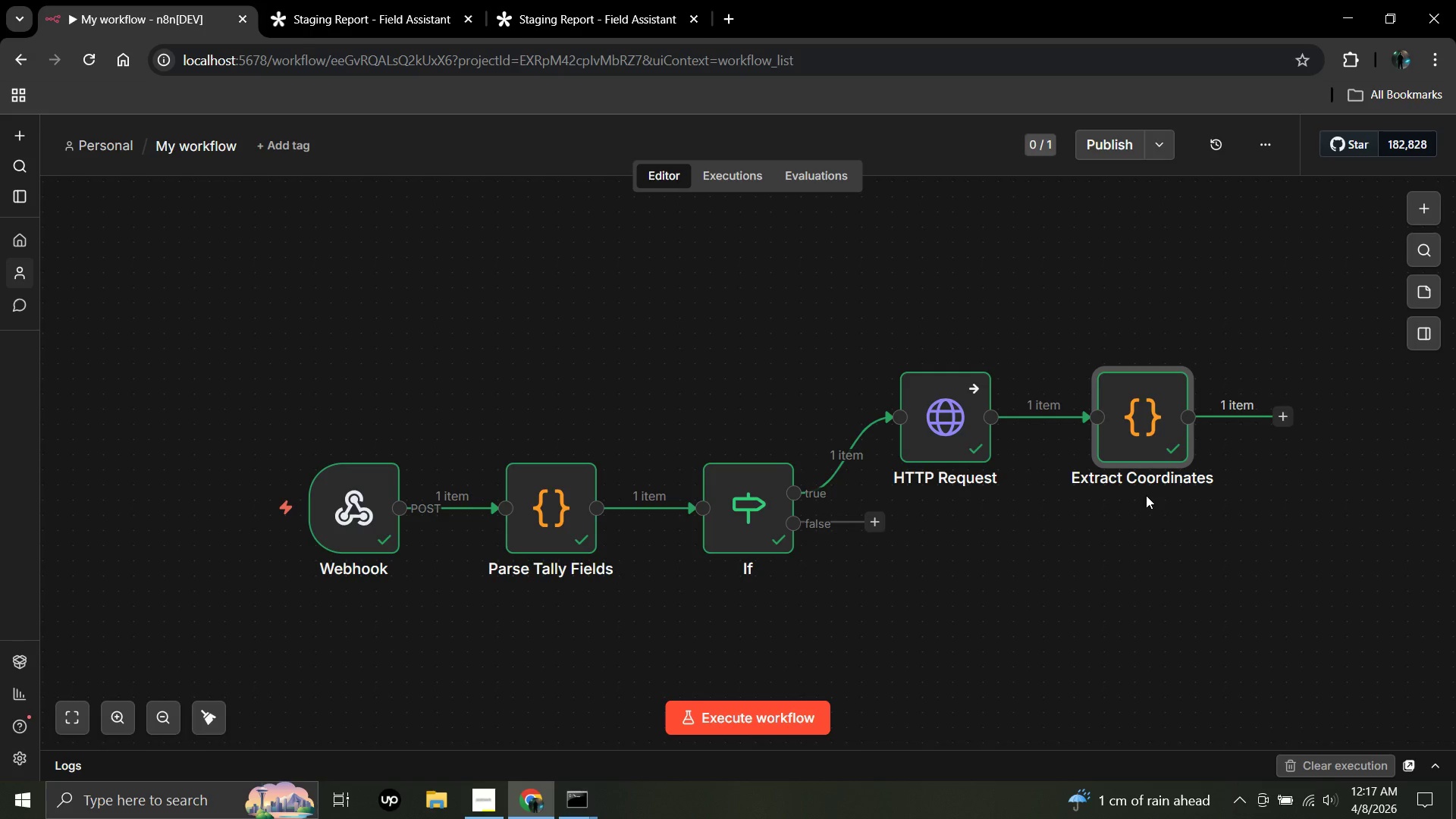 
left_click([1279, 415])
 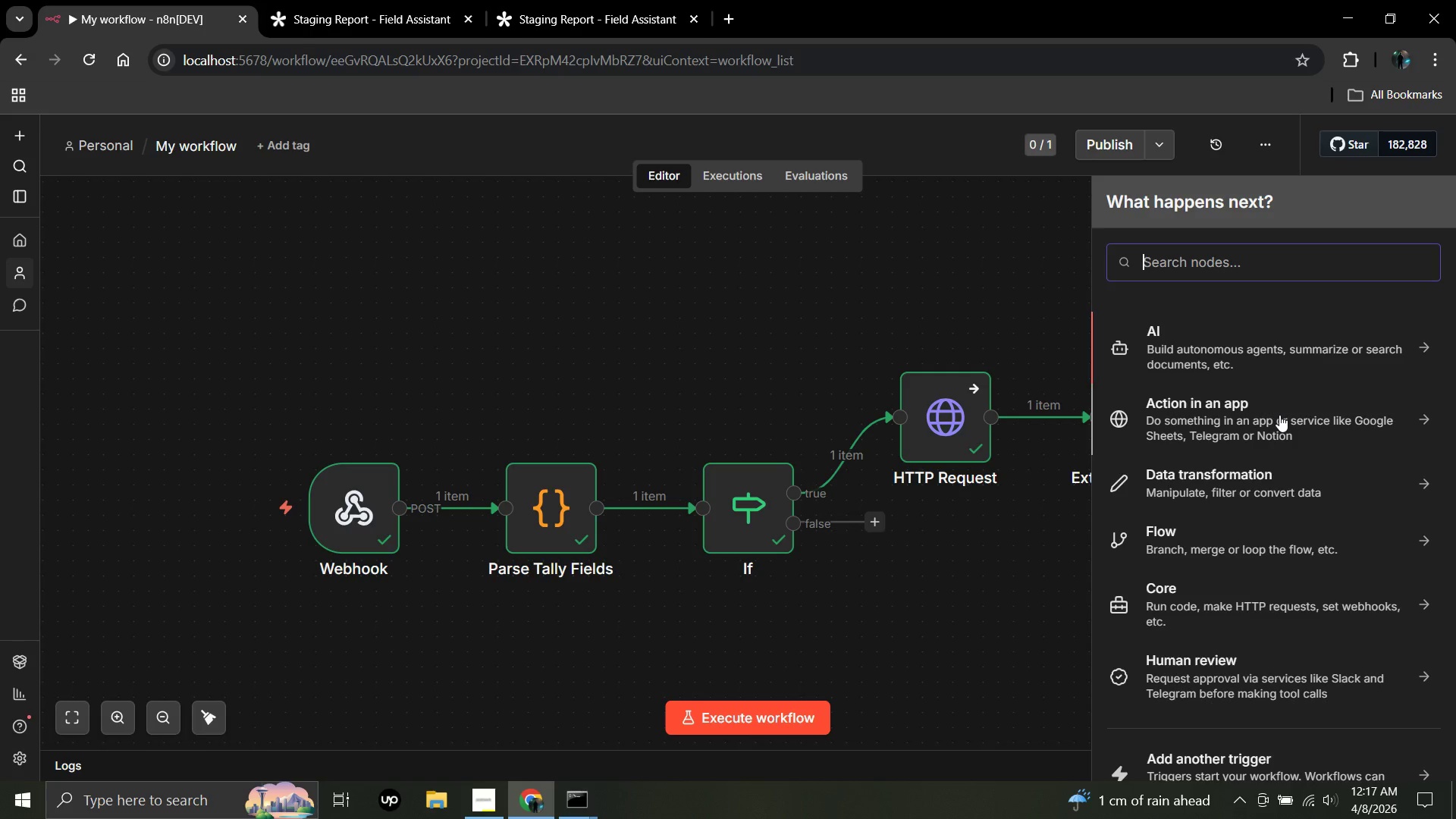 
type(http)
 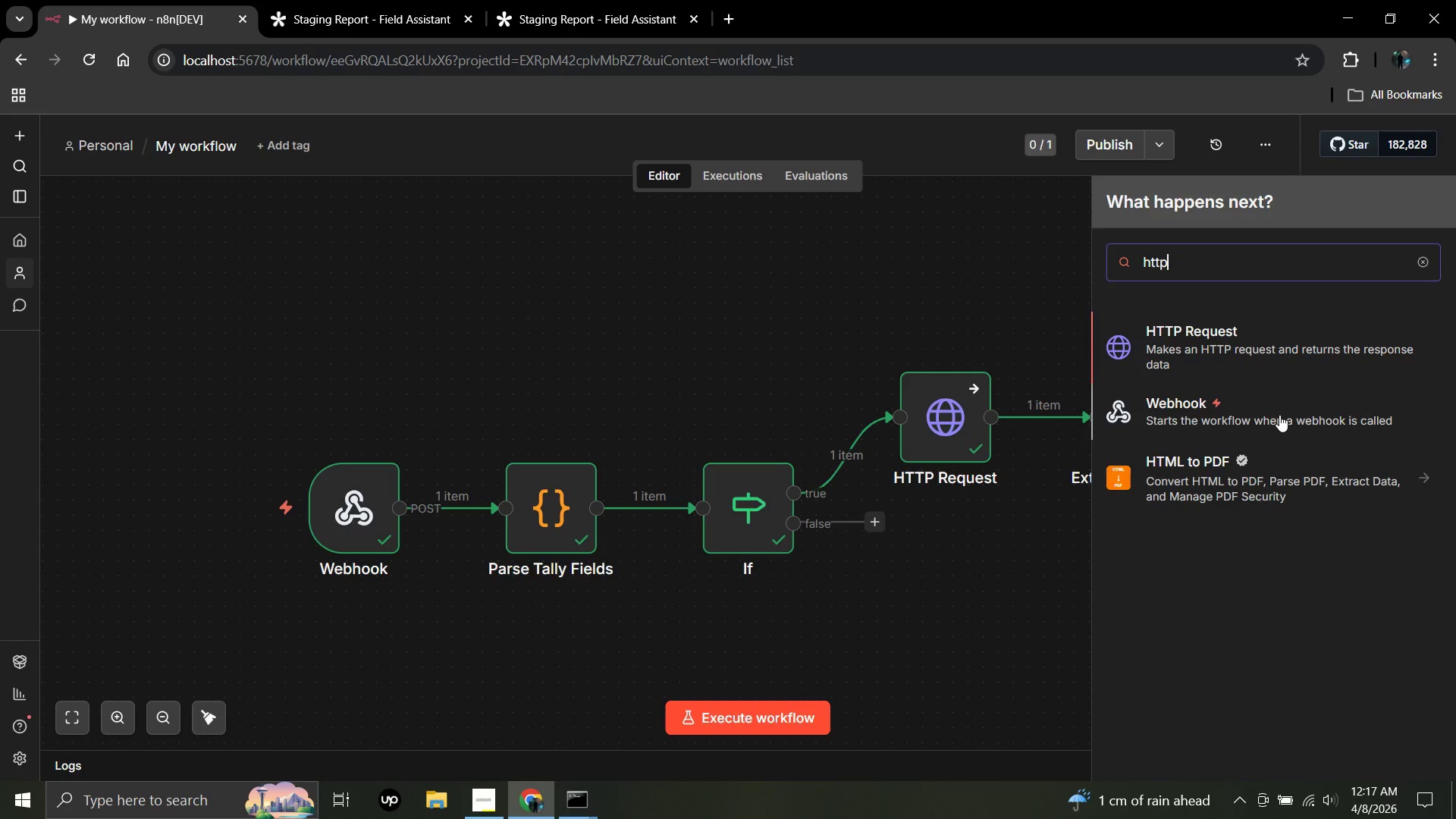 
key(Enter)
 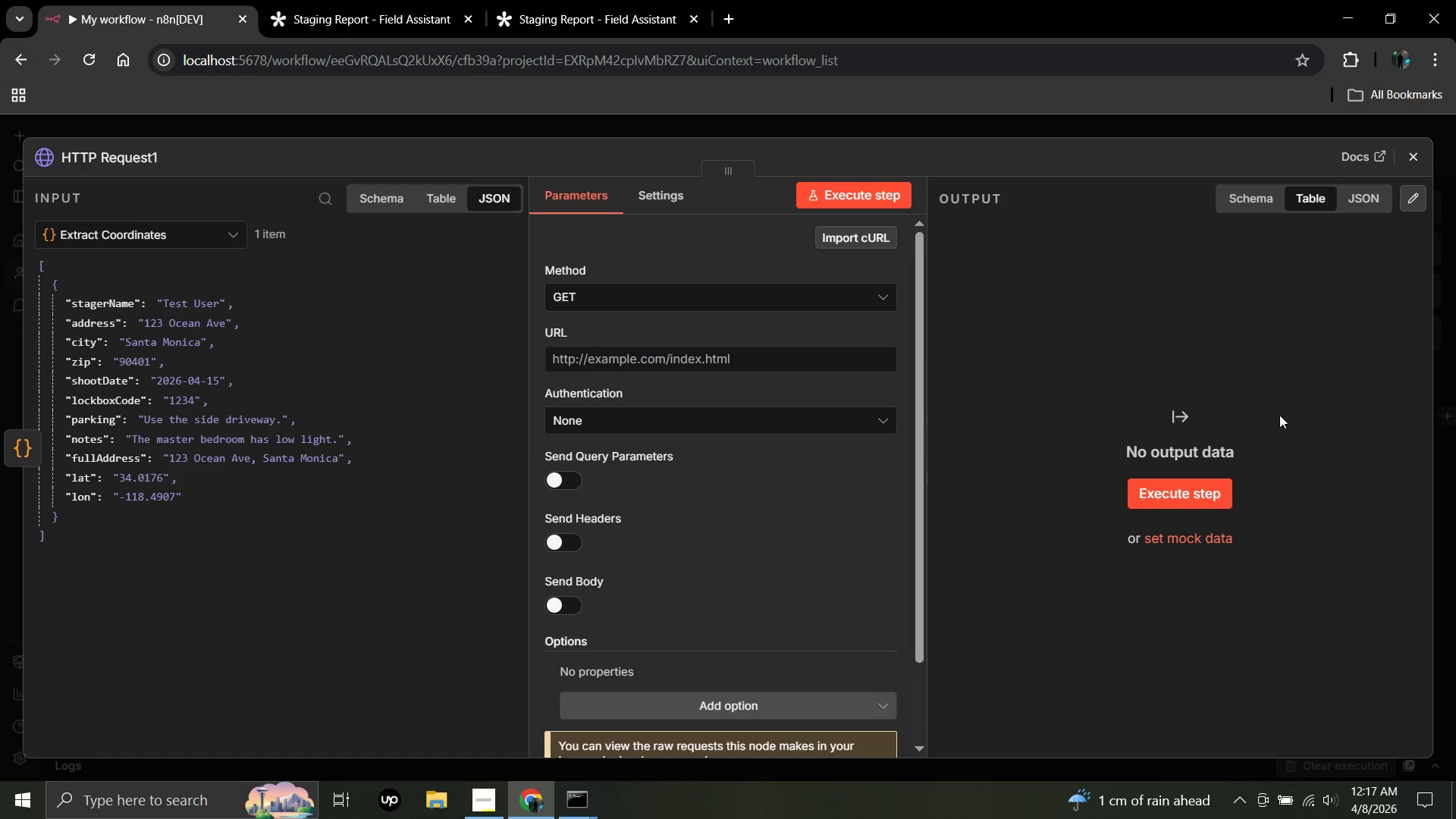 
wait(7.08)
 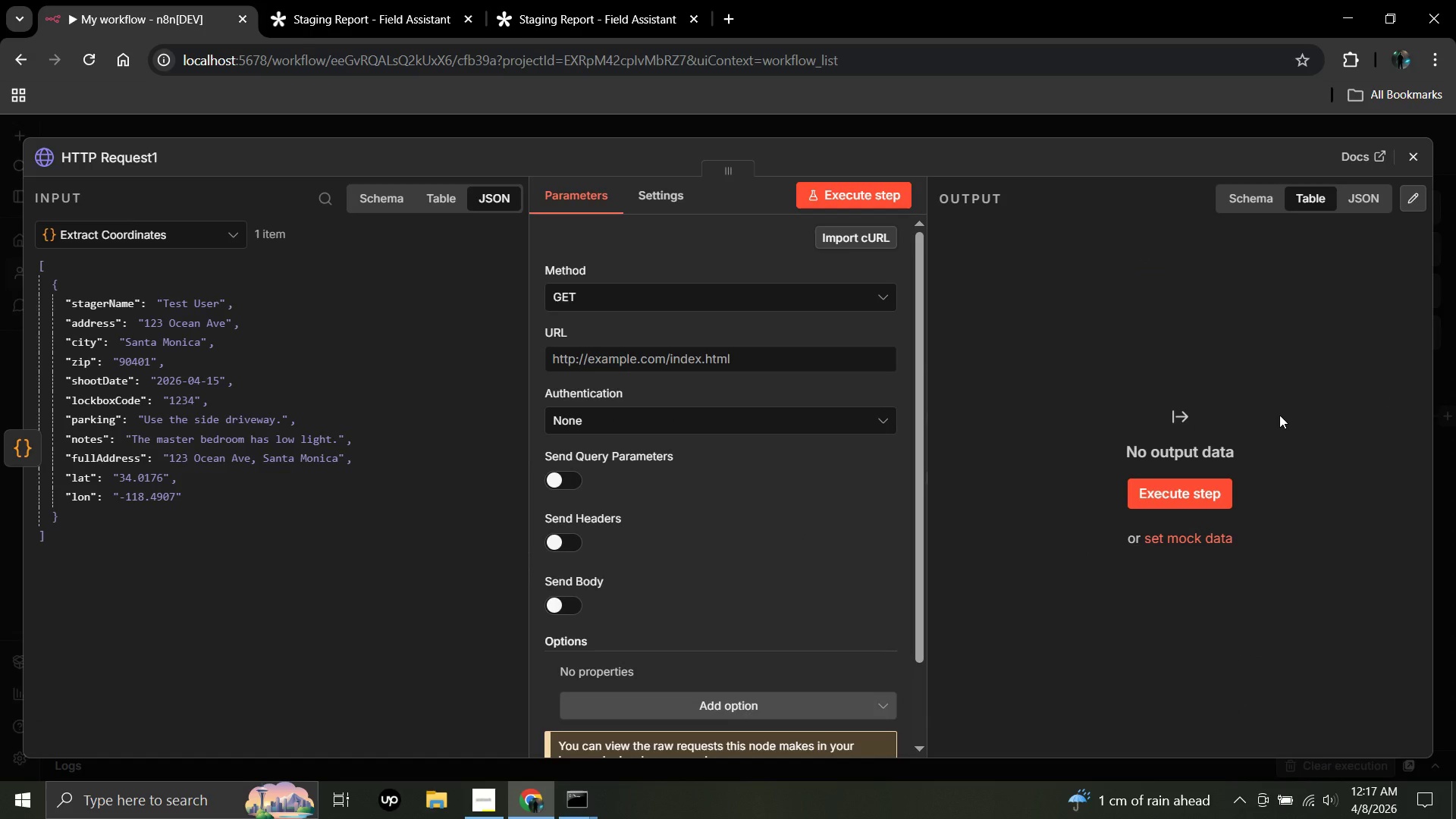 
left_click([708, 350])
 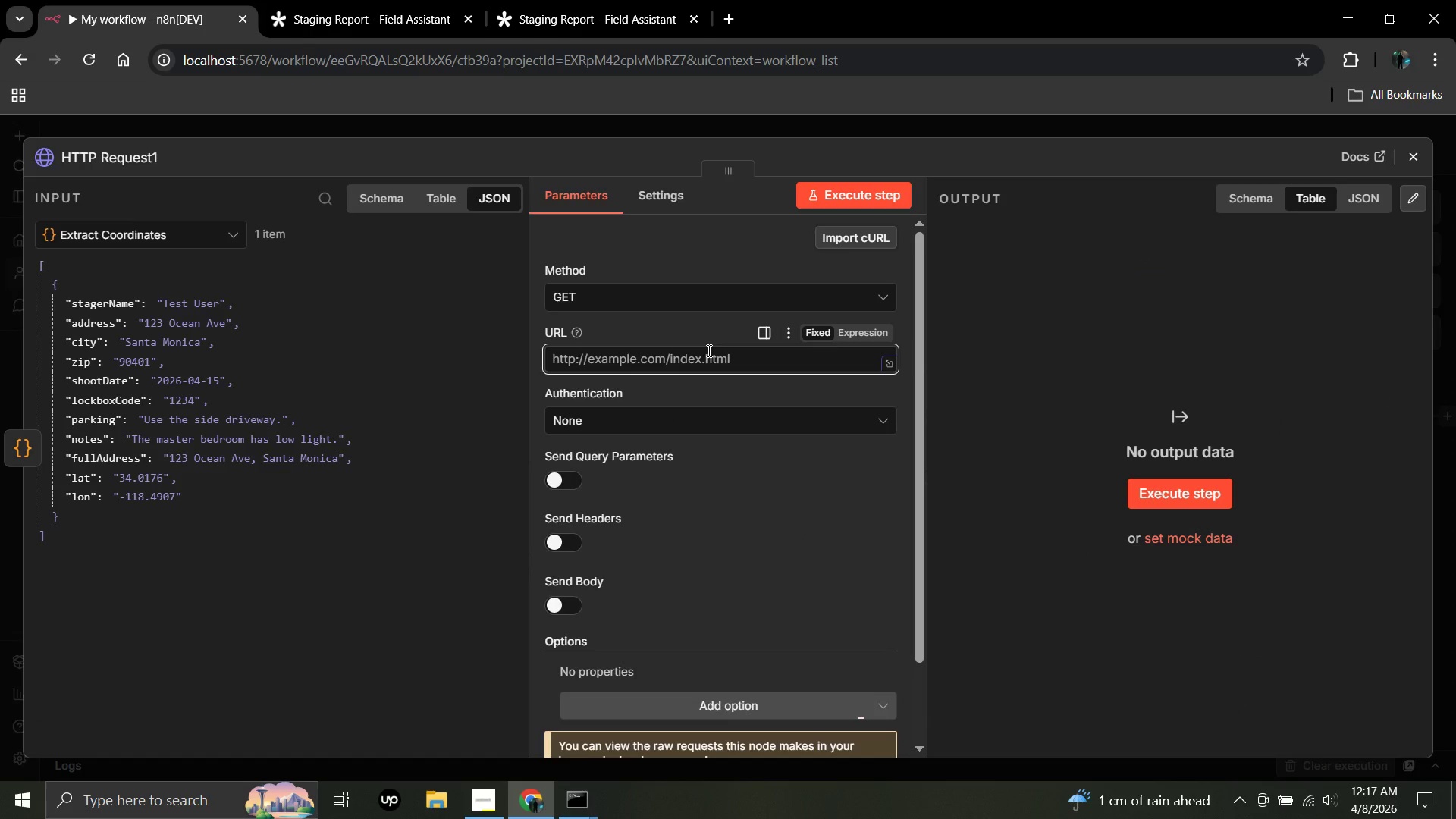 
type(http://api,)
key(Backspace)
type(.open-mateo)
 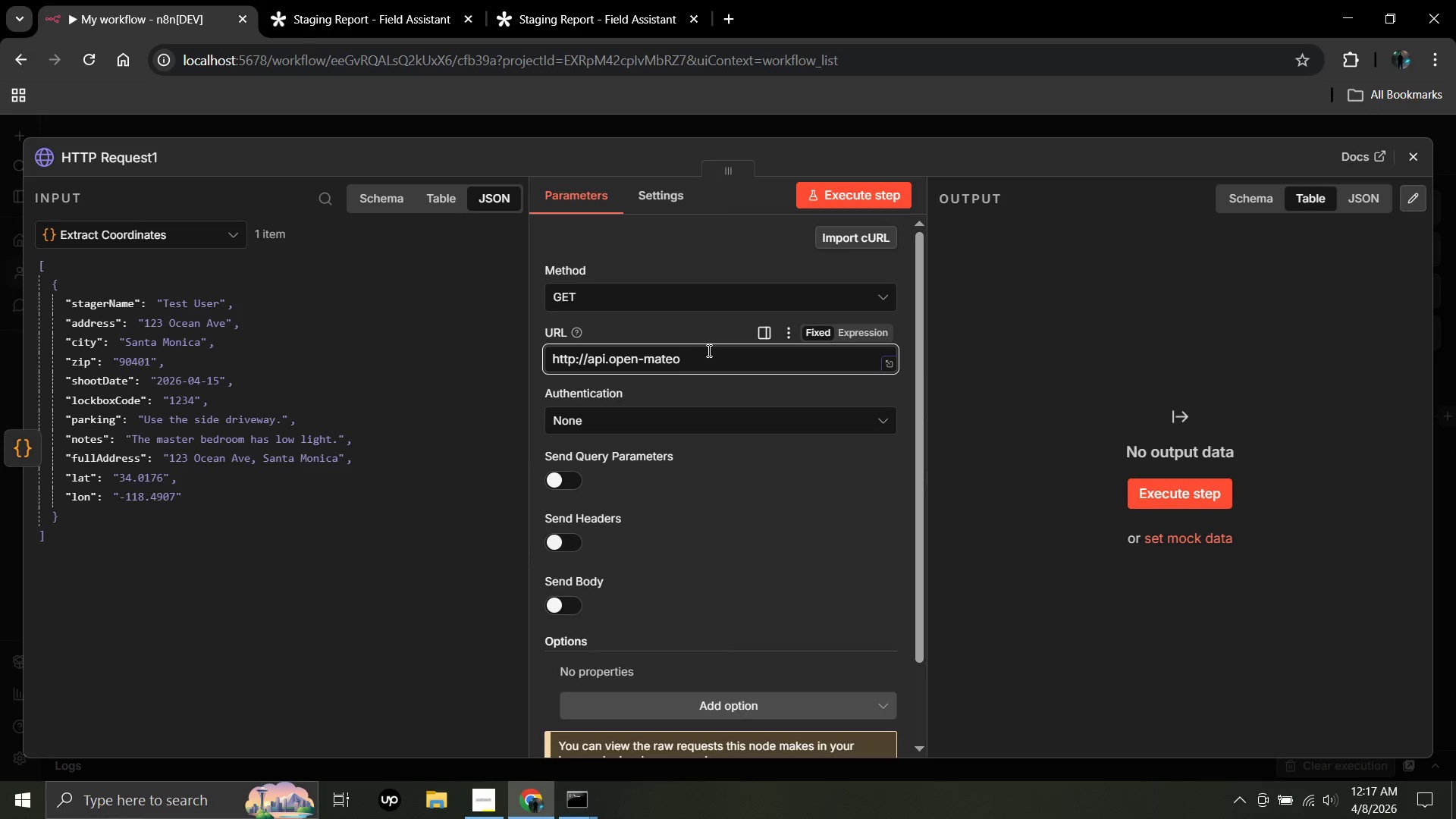 
type(.com/v1/forecast?lar)
key(Backspace)
type(ti)
 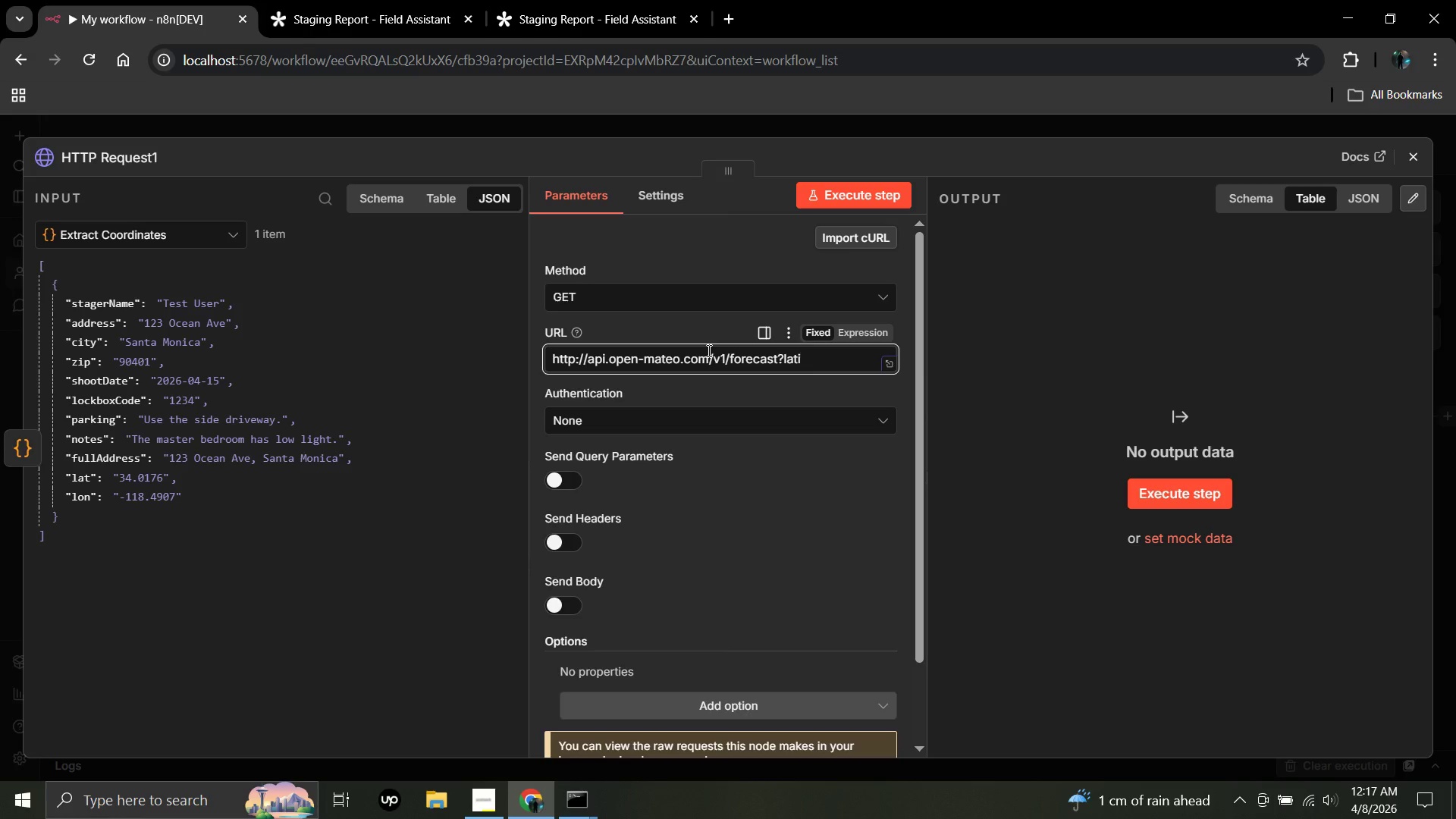 
wait(15.28)
 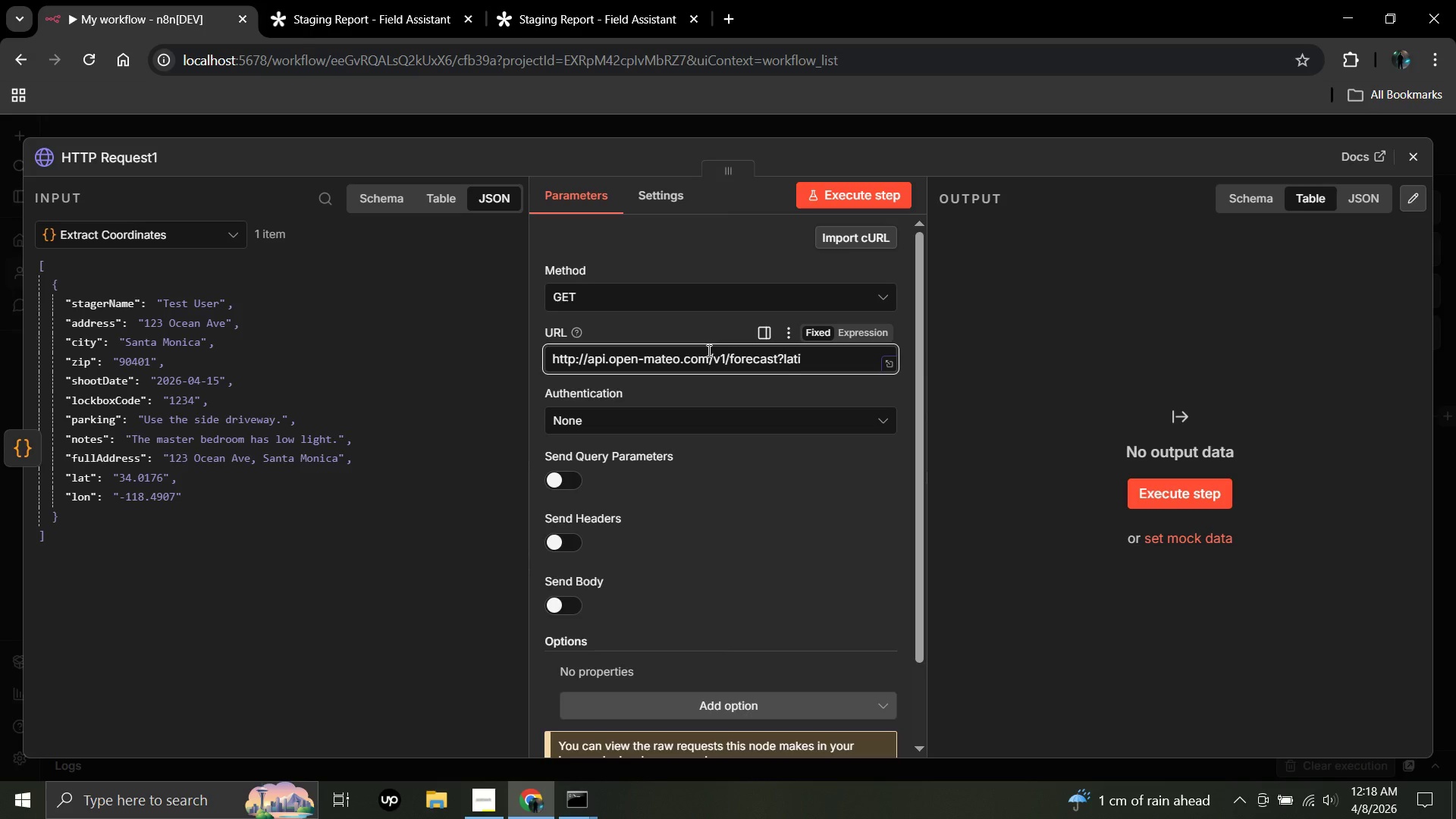 
type(tude={{ )
 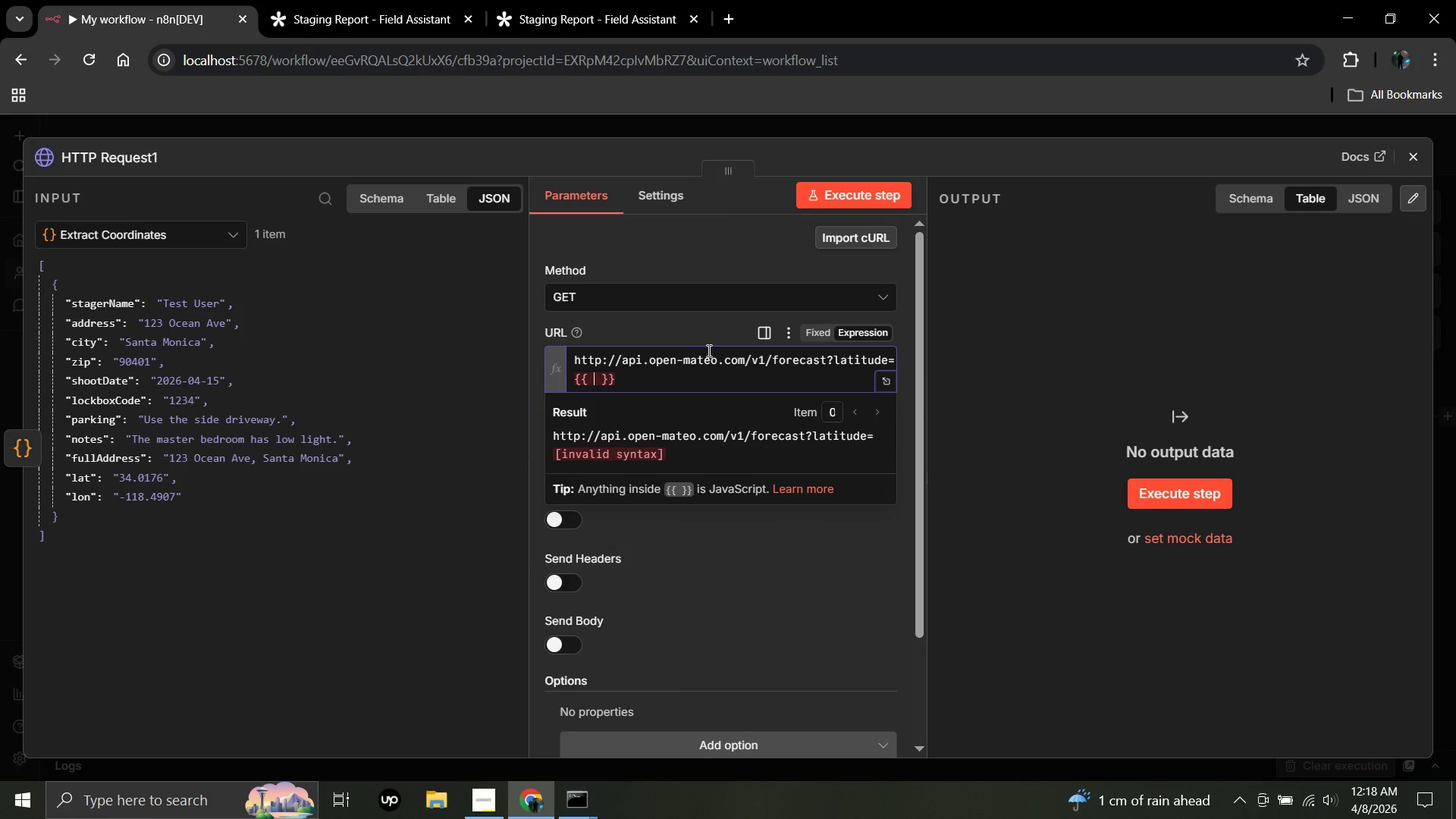 
wait(6.95)
 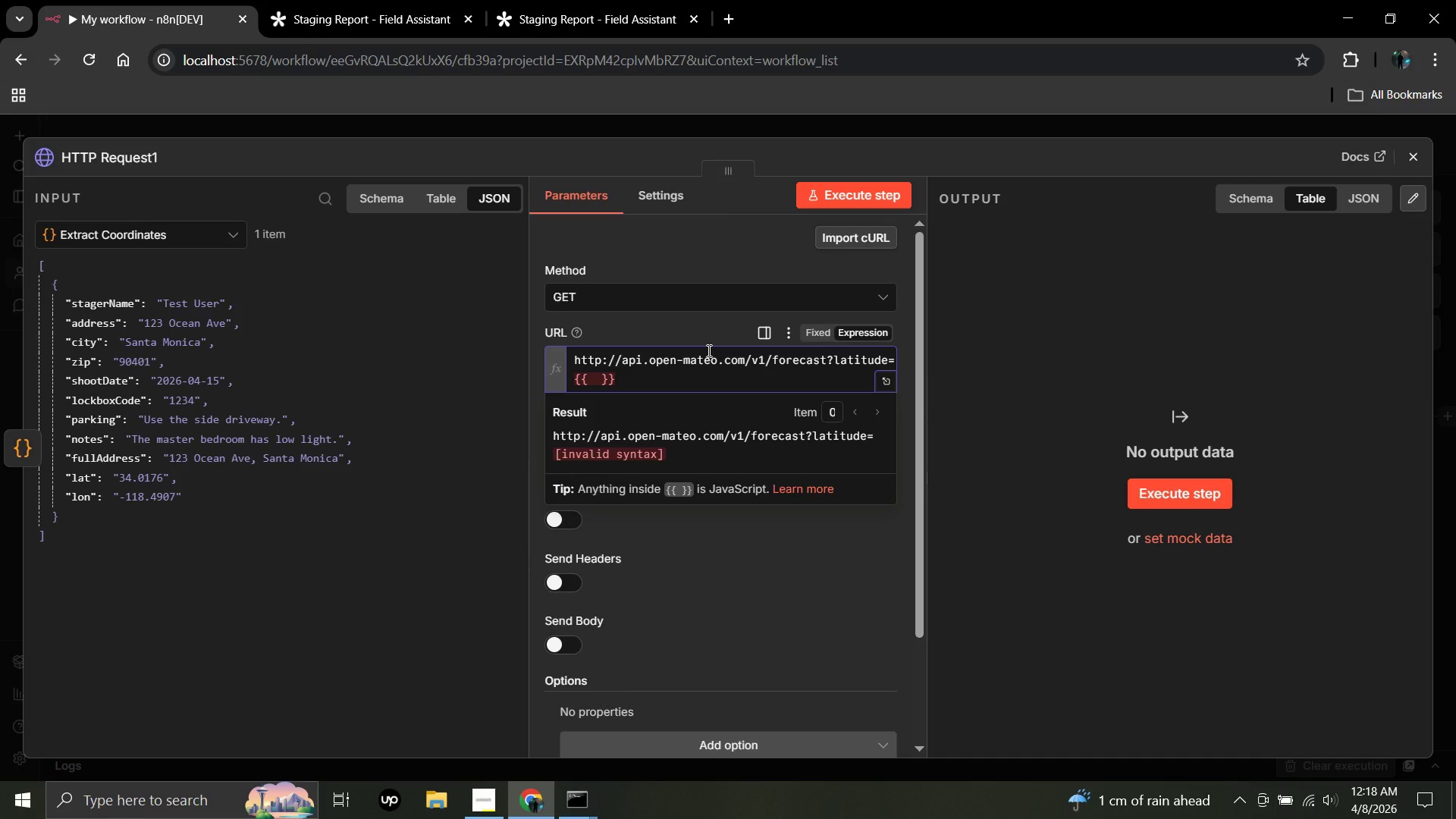 
left_click_drag(start_coordinate=[159, 503], to_coordinate=[598, 386])
 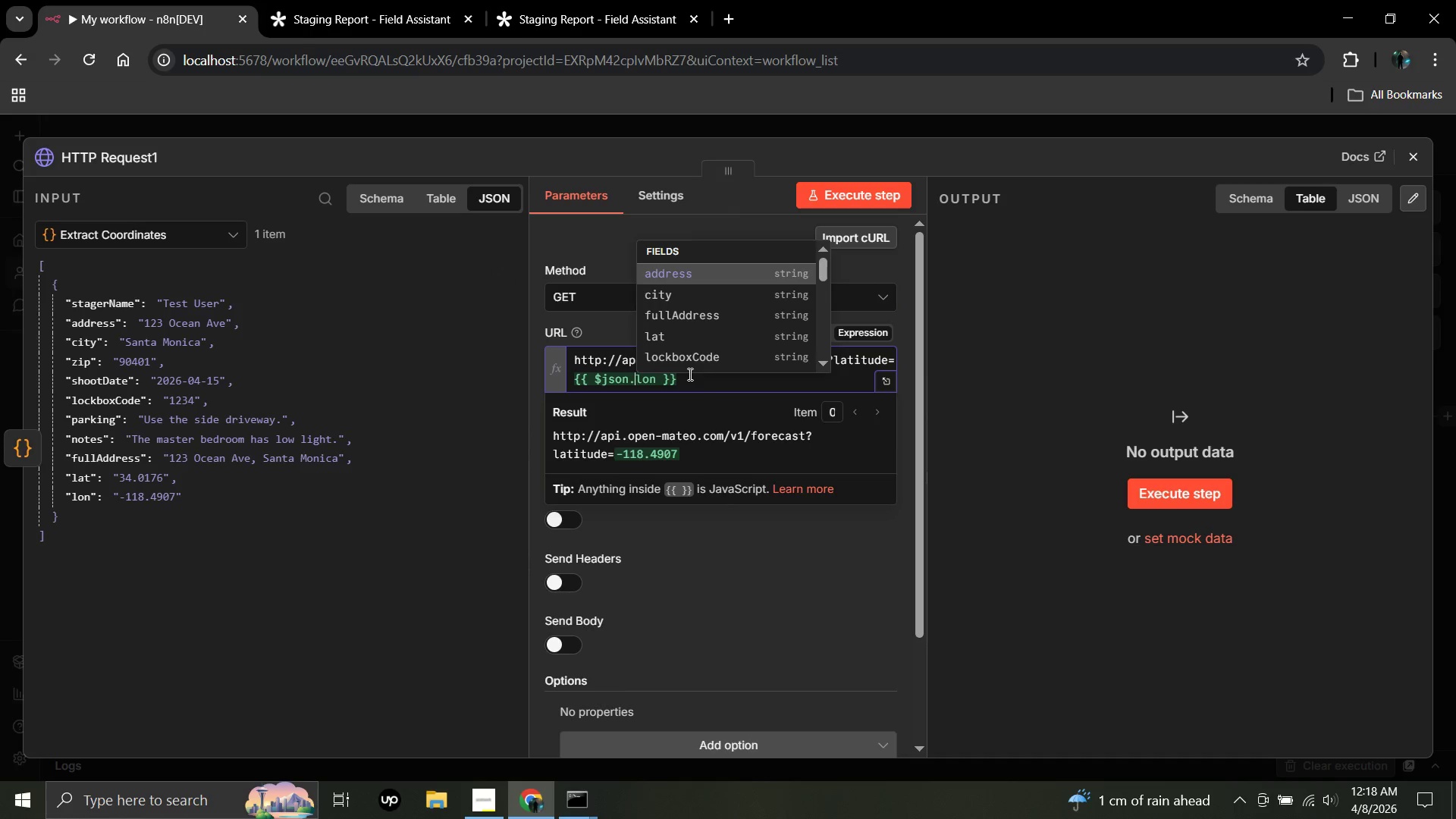 
left_click([695, 383])
 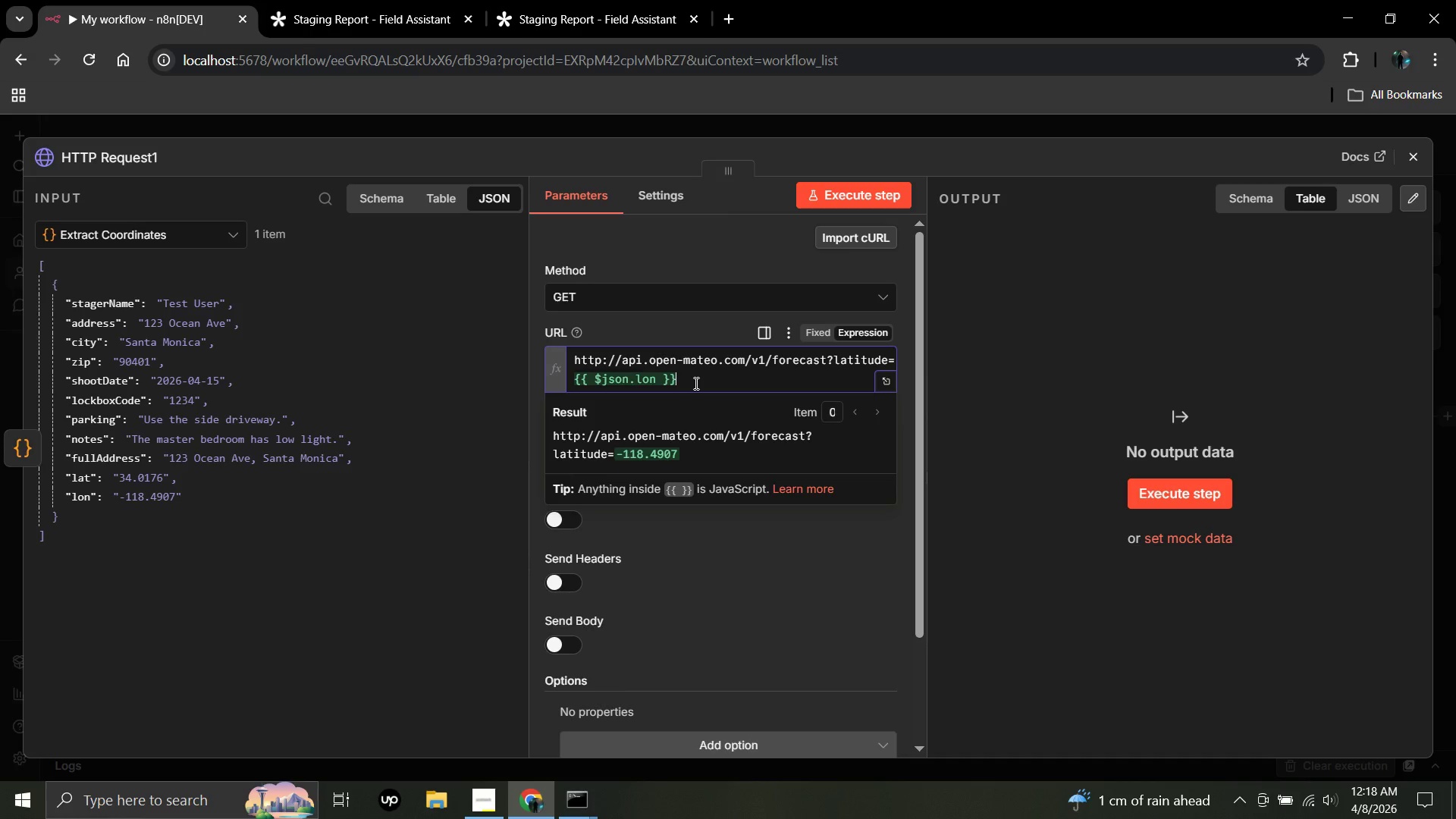 
wait(16.72)
 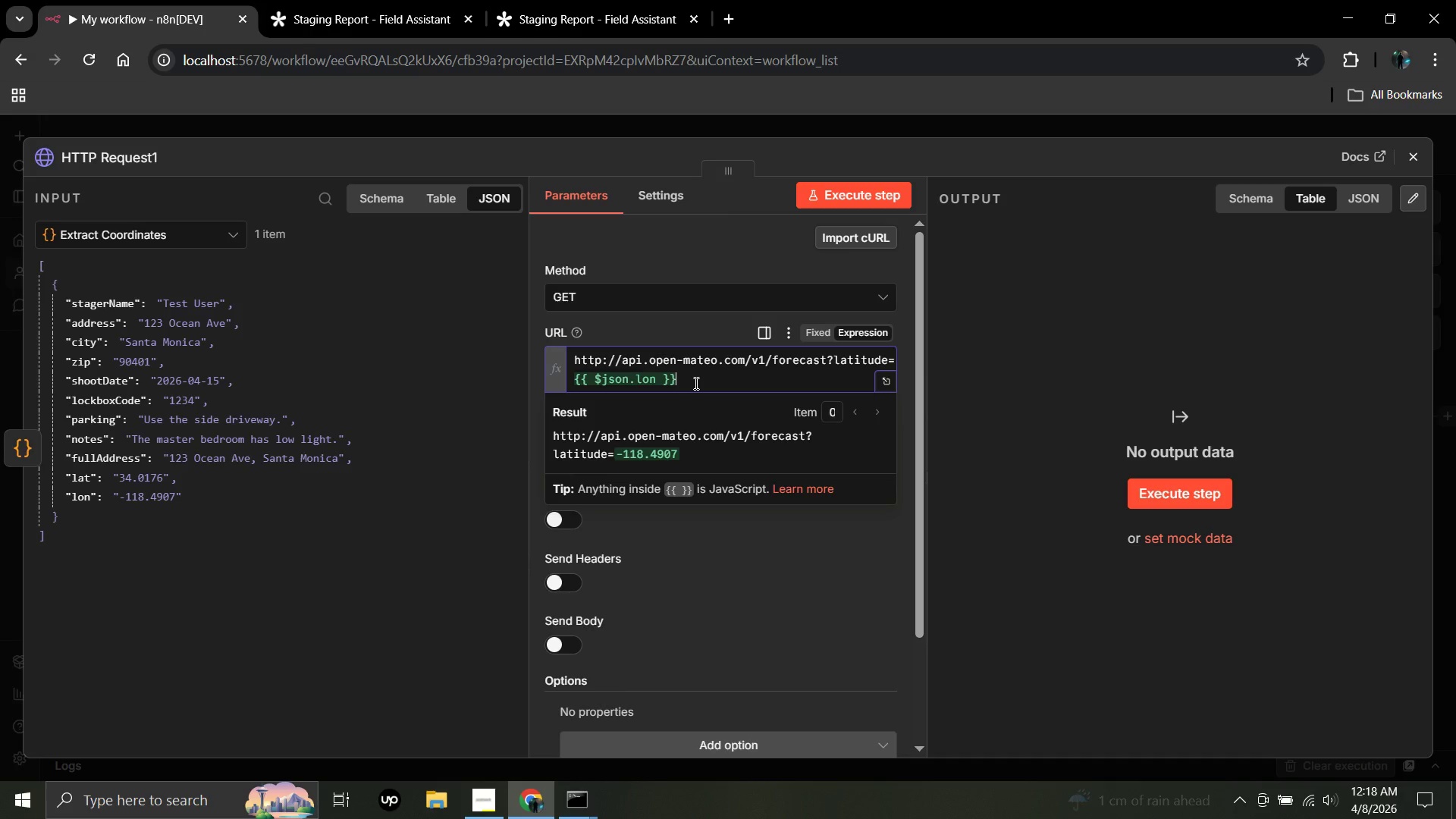 
key(Shift+7)
 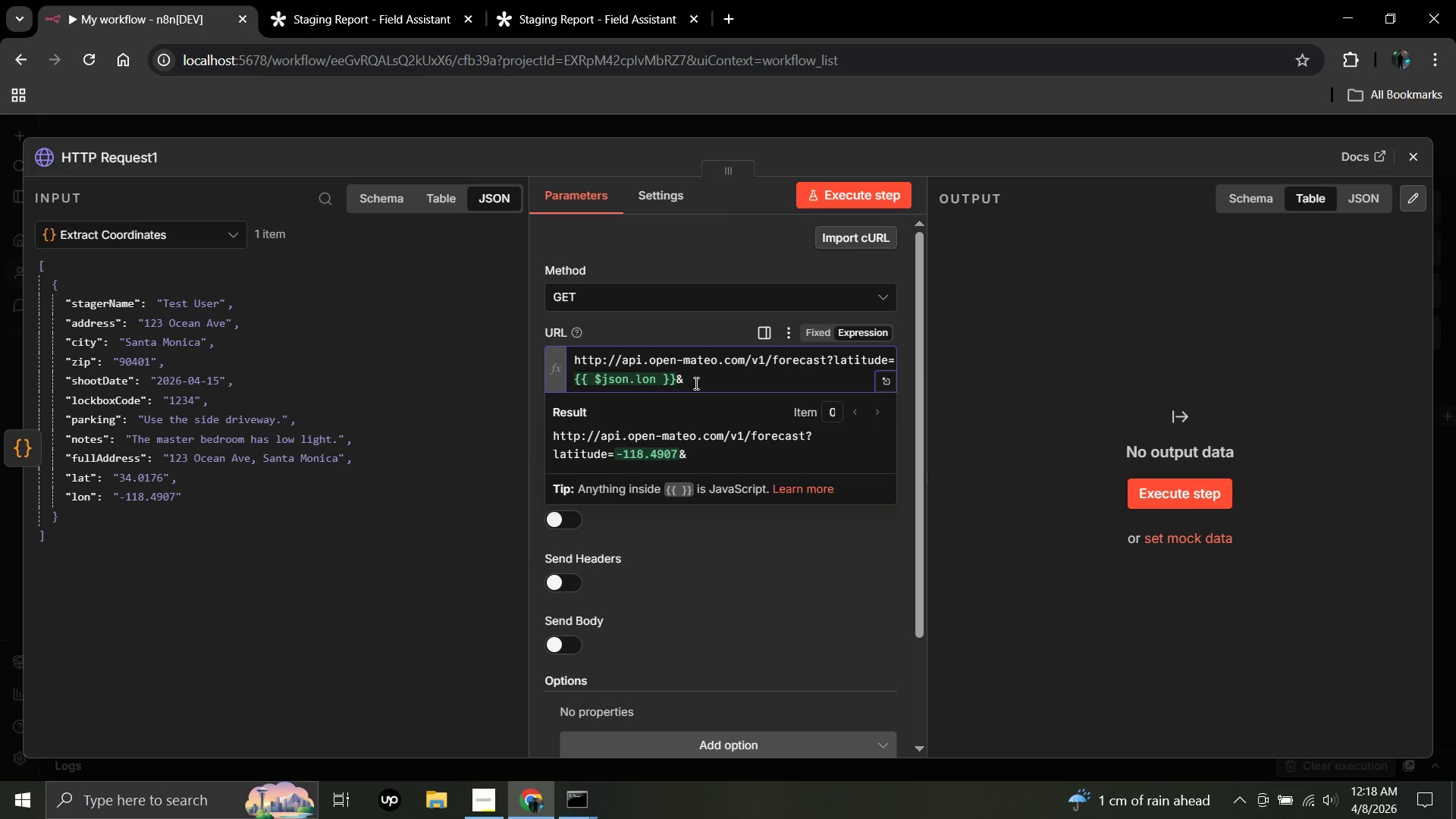 
hold_key(key=ShiftLeft, duration=0.98)
 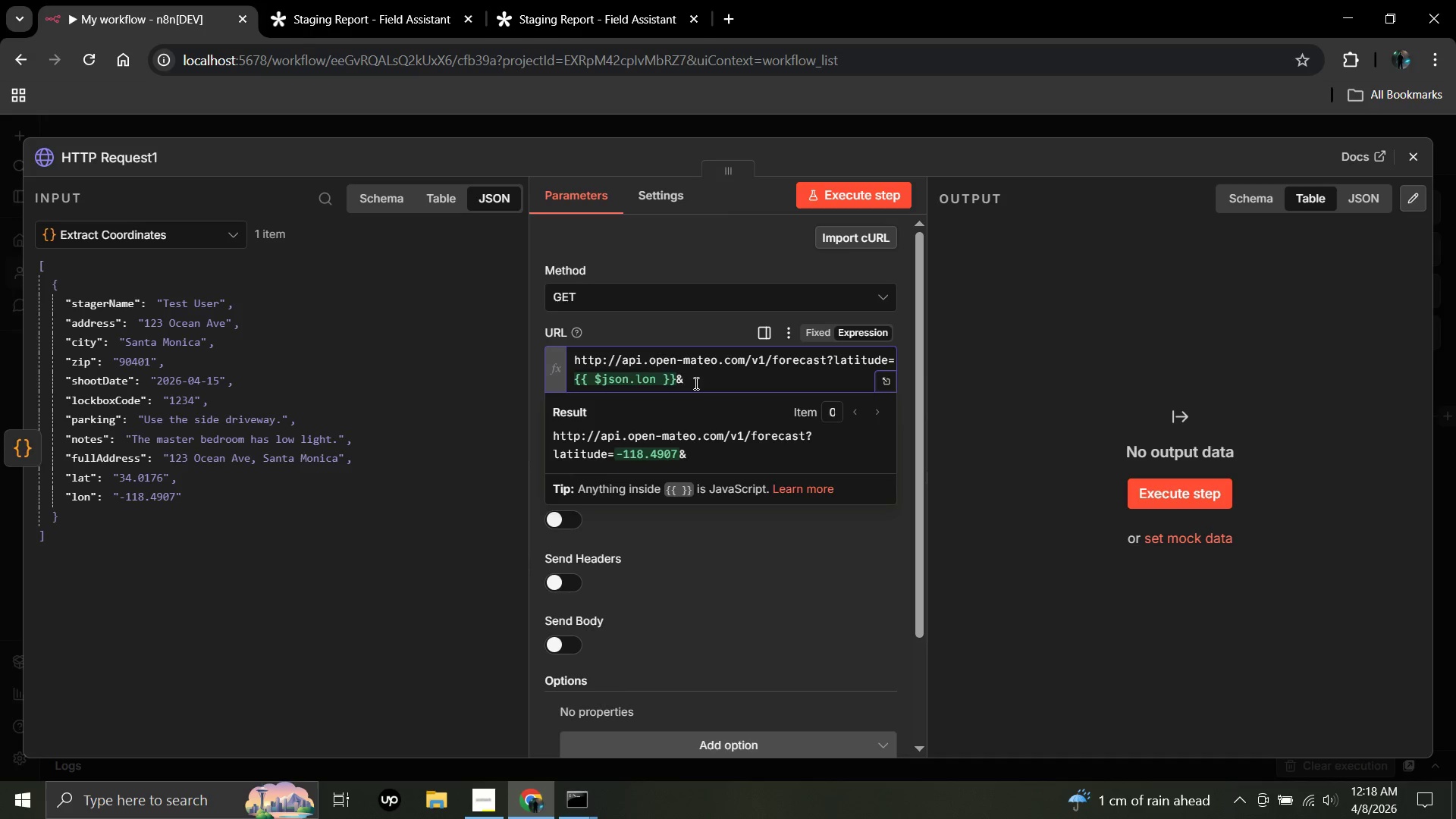 
type(longitude)
 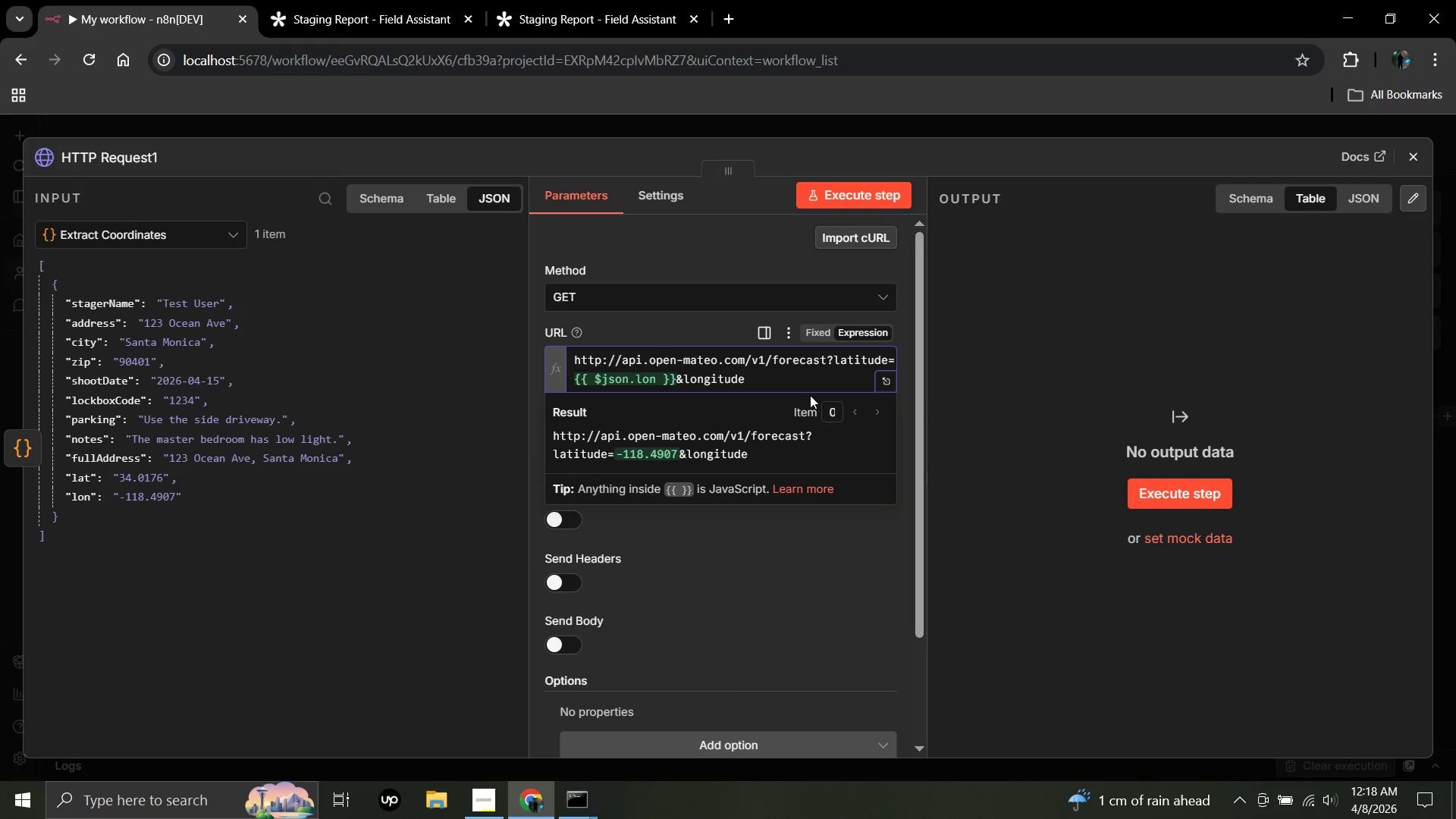 
wait(13.5)
 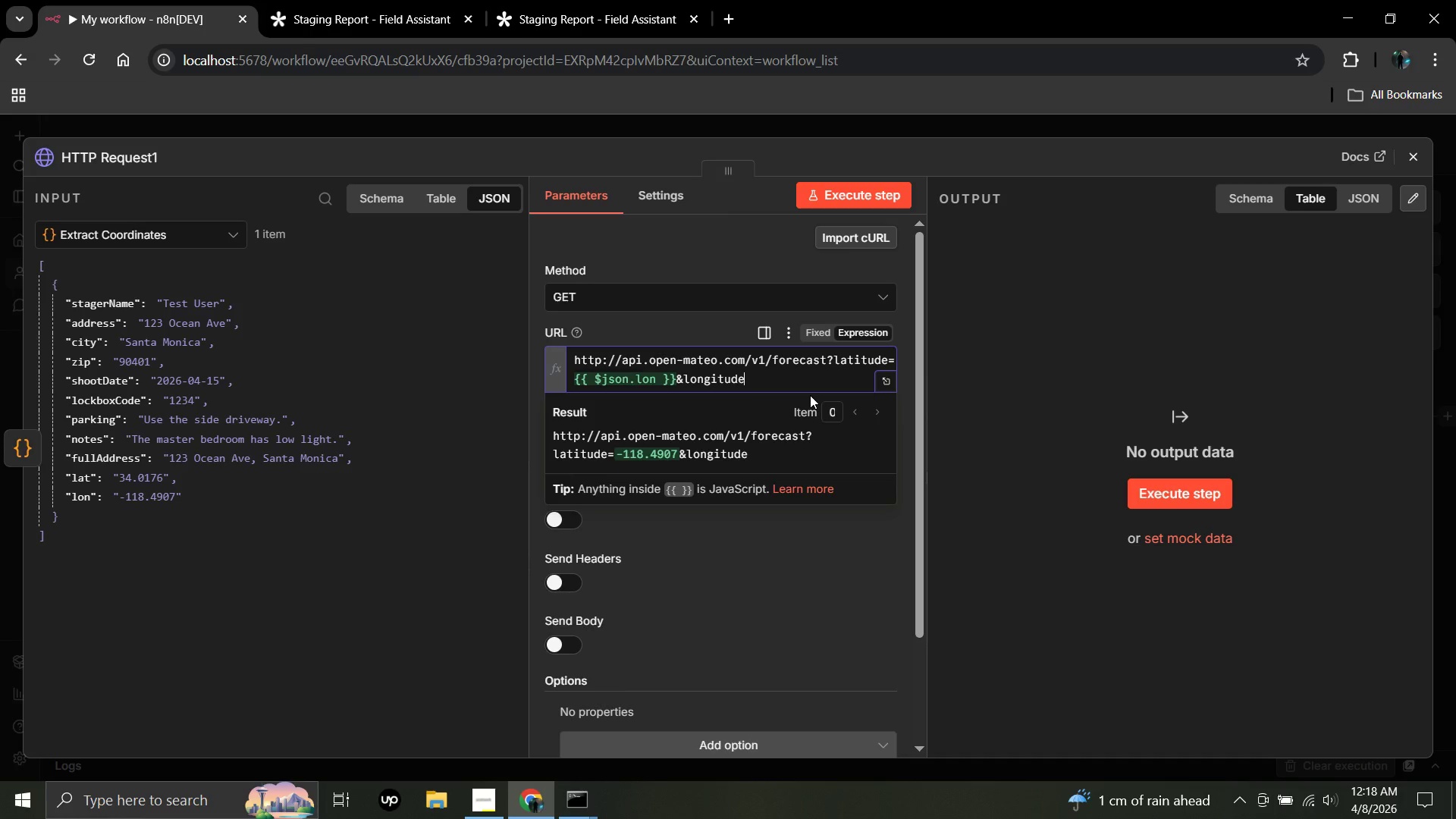 
key(Shift+BracketLeft)
 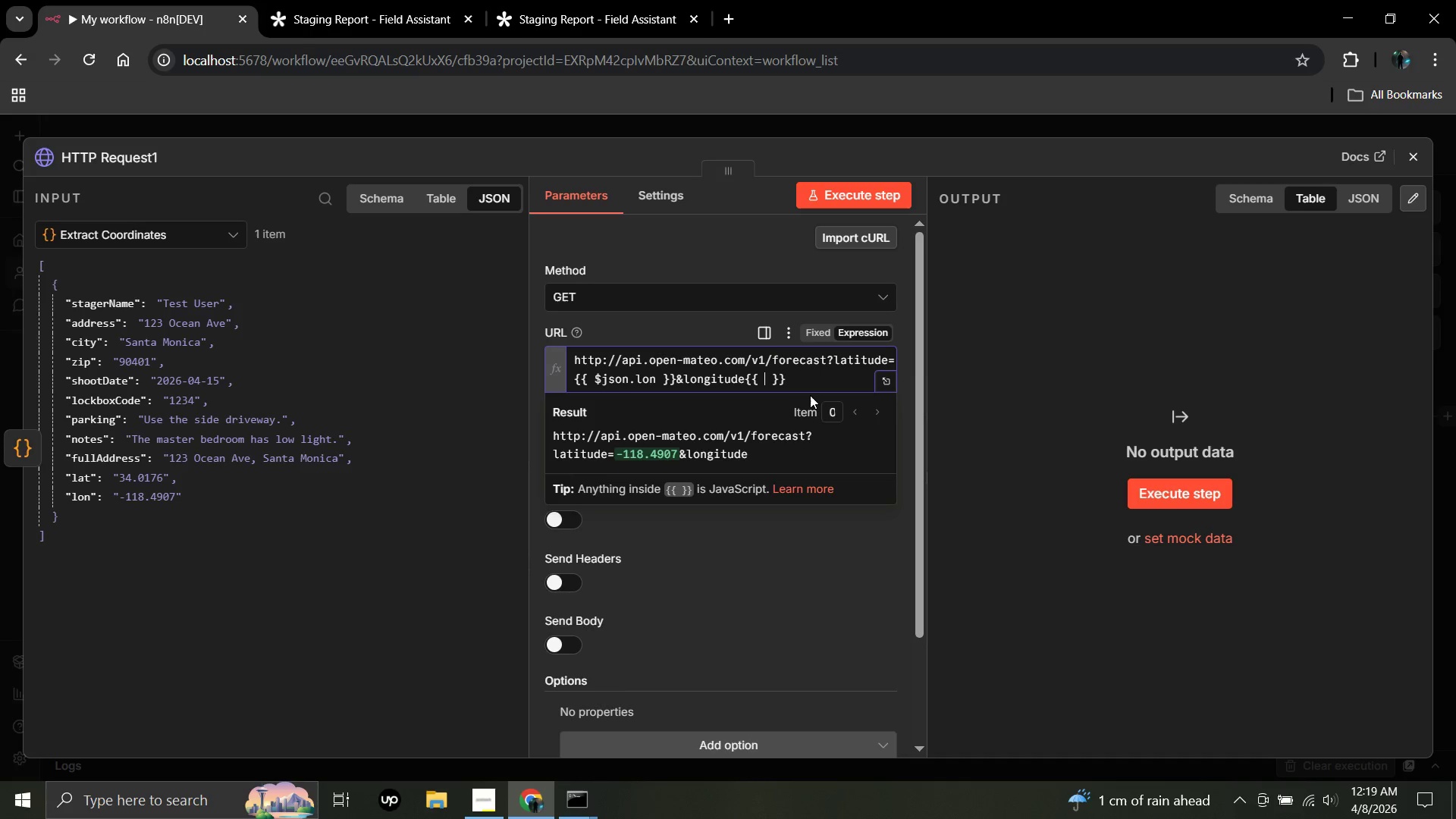 
key(Shift+BracketLeft)
 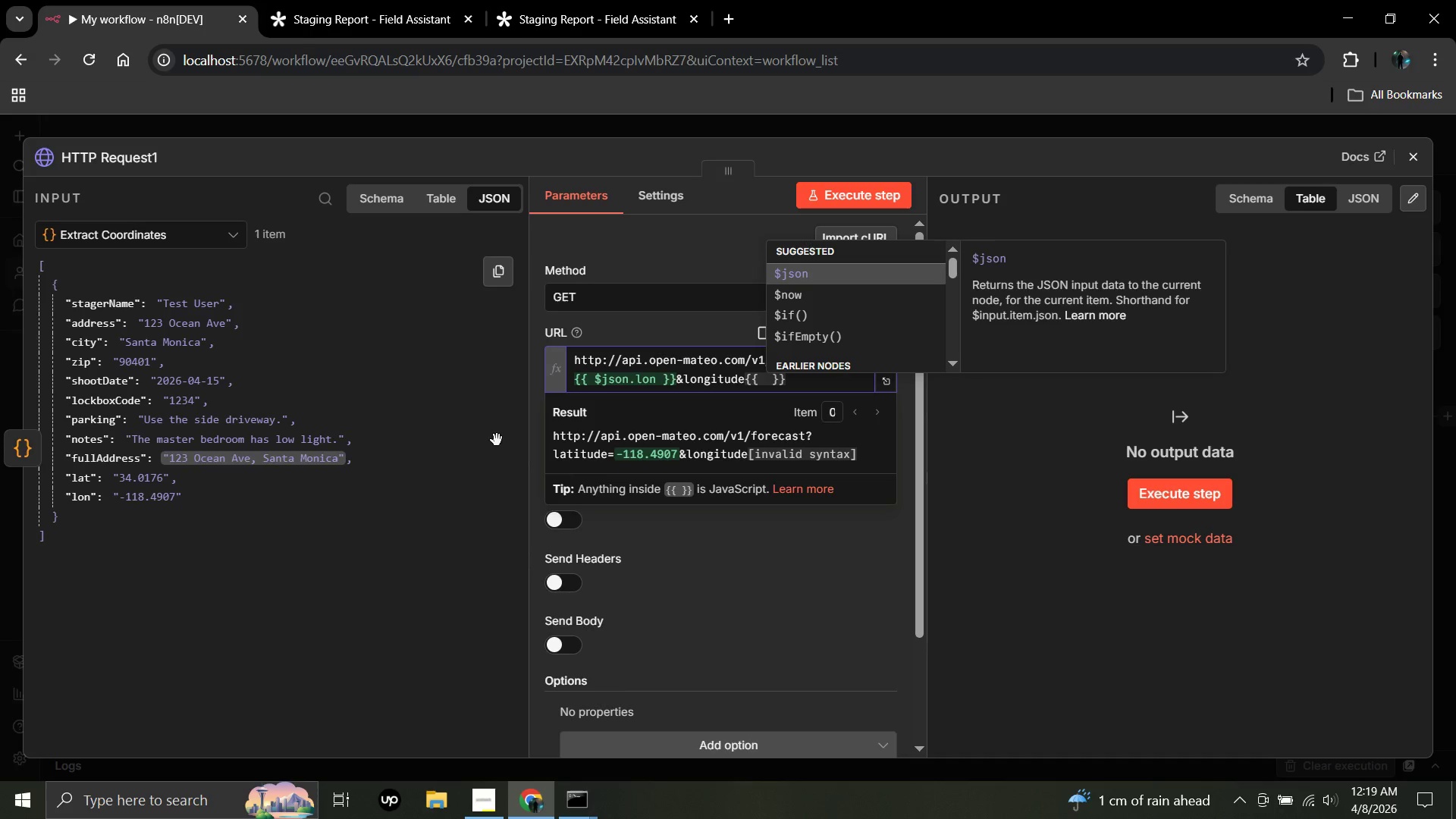 
wait(5.34)
 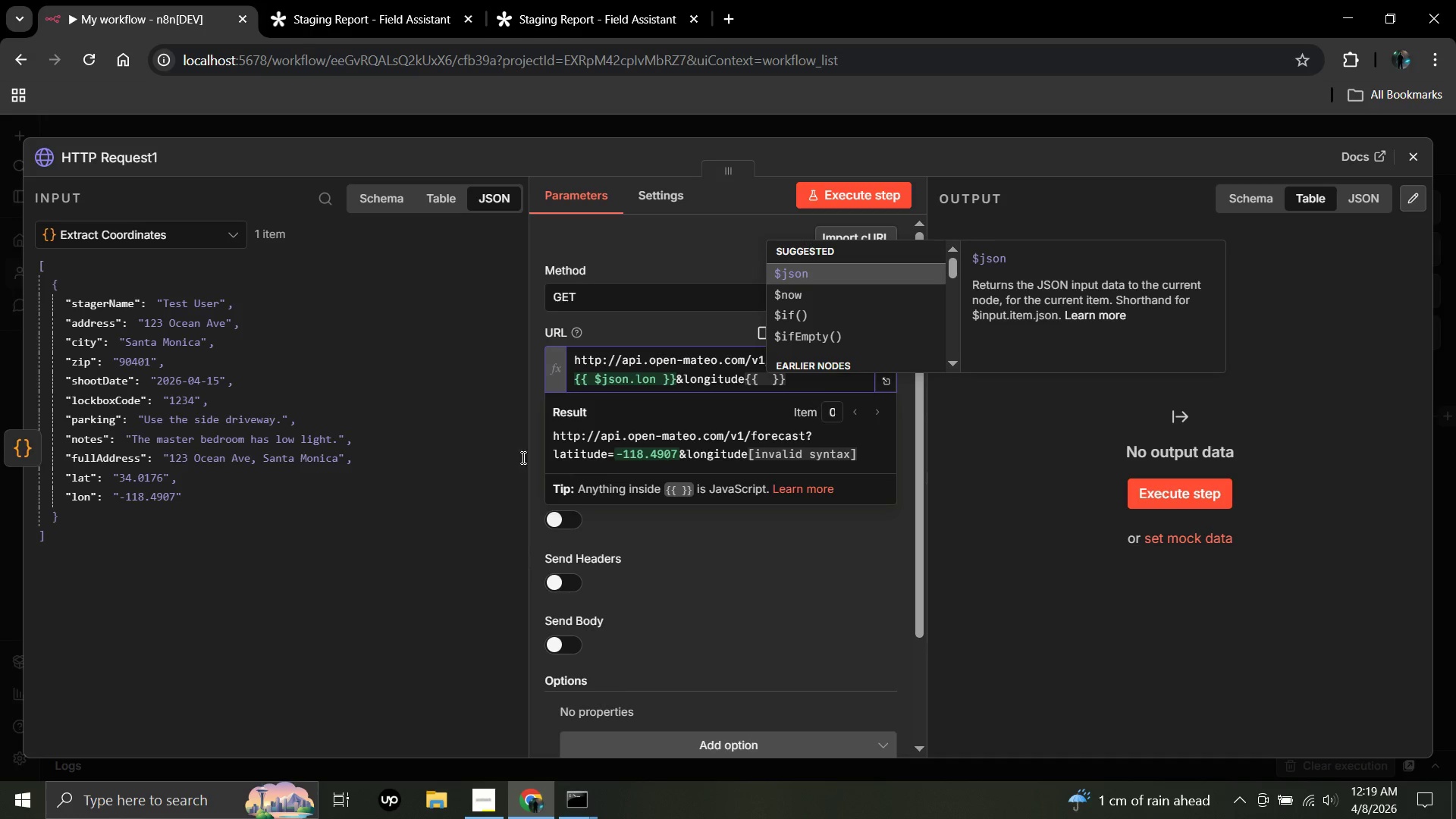 
left_click([1066, 524])
 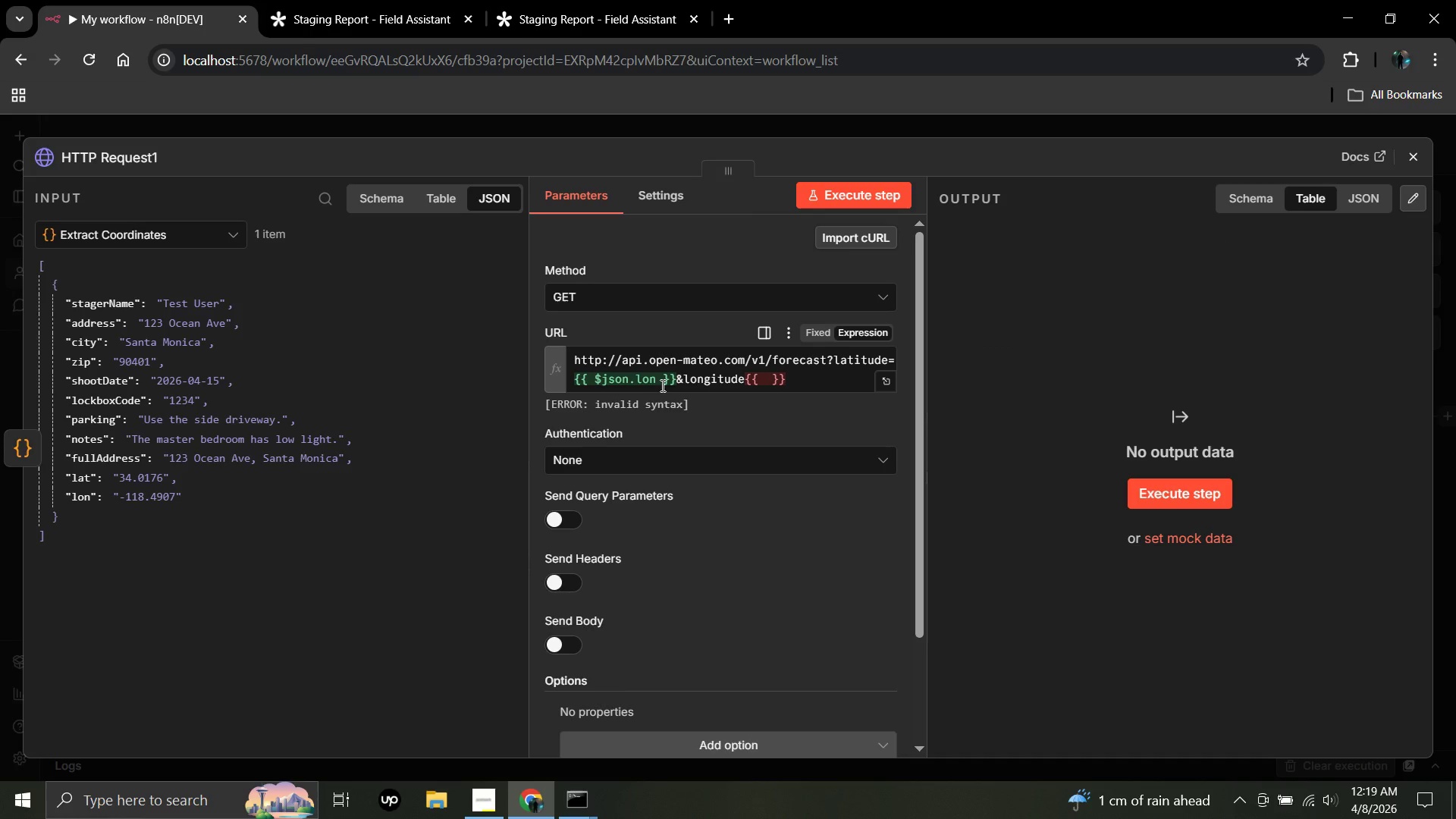 
left_click([655, 381])
 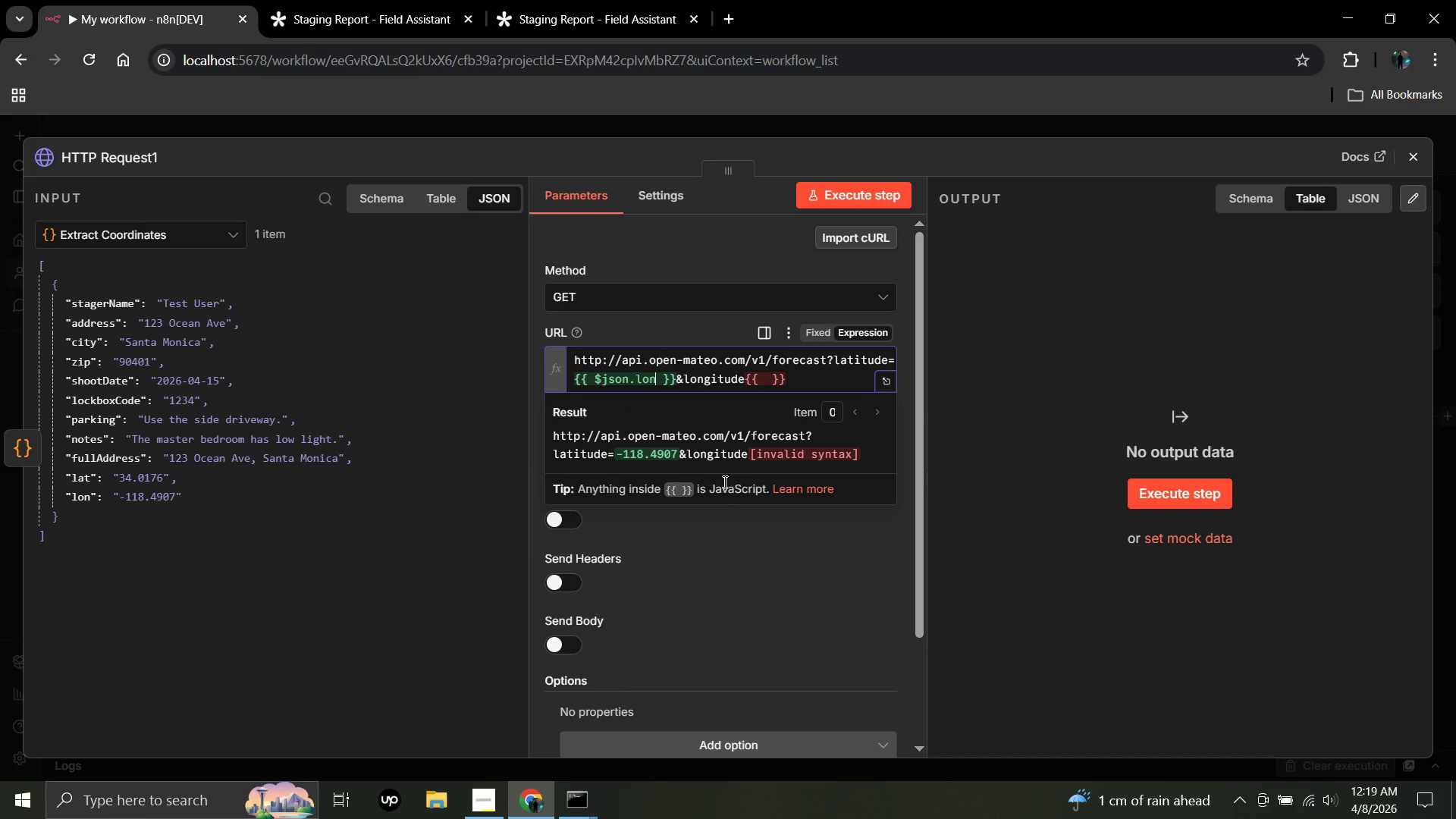 
key(Backspace)
 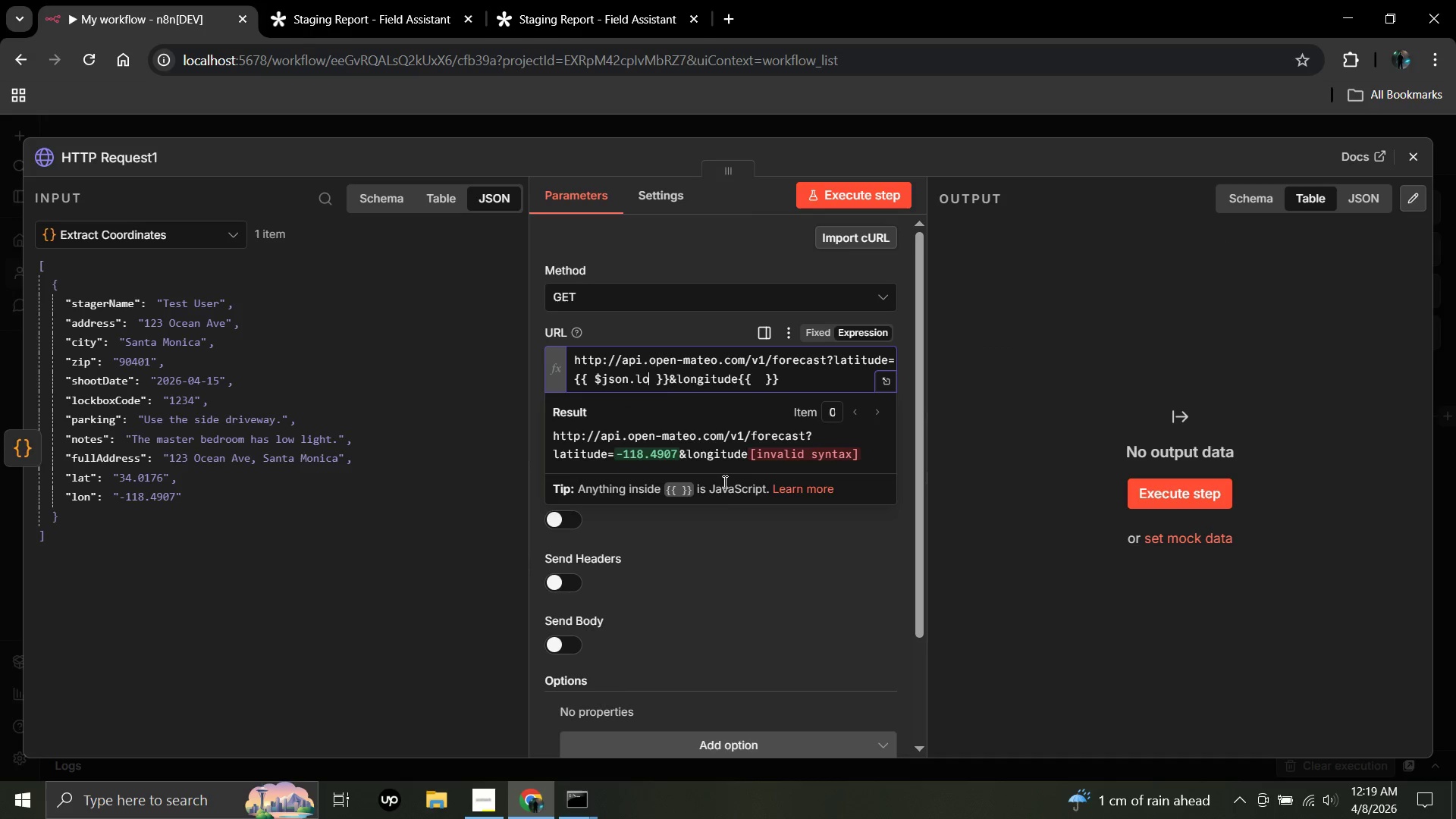 
key(Backspace)
 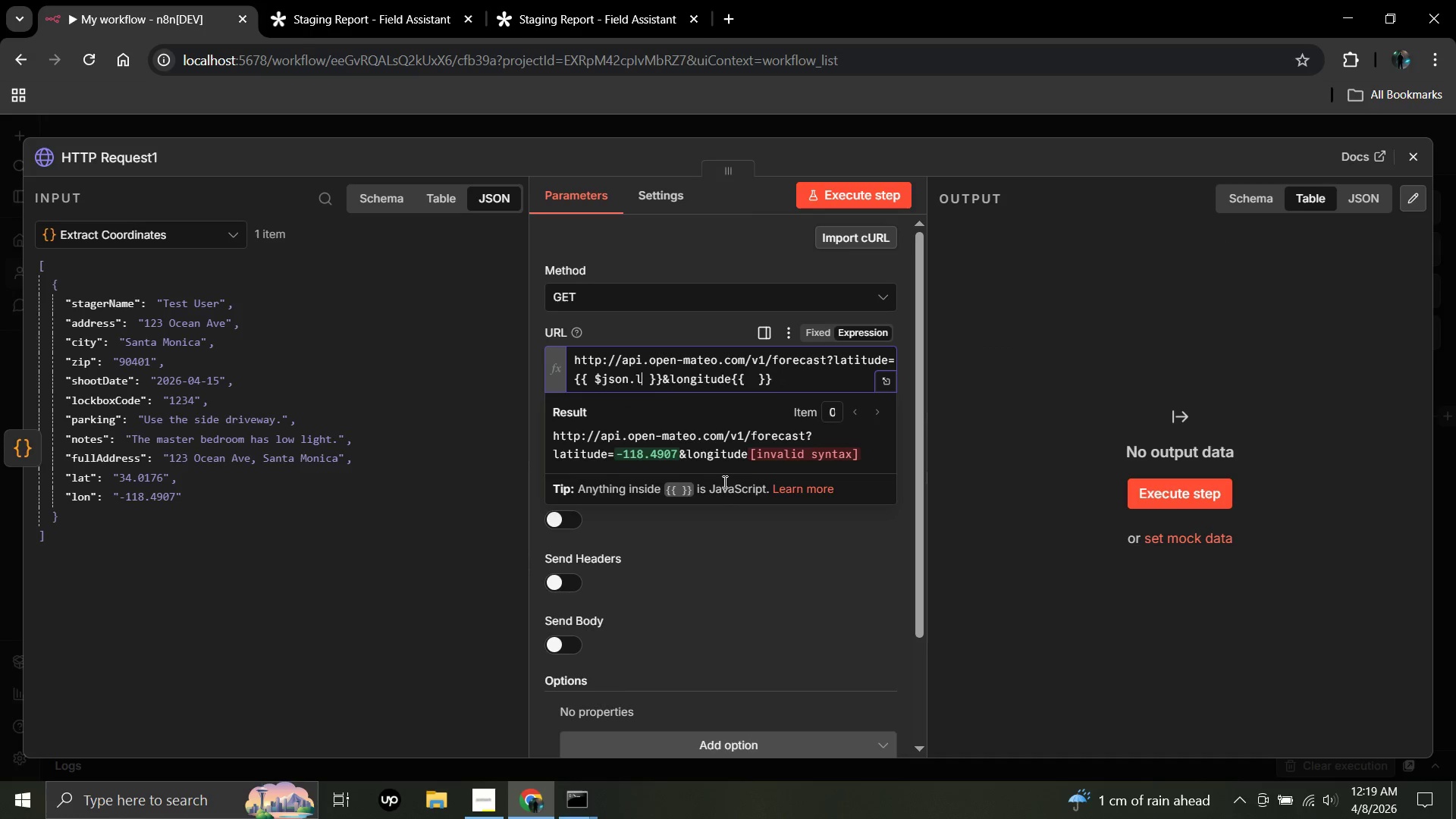 
key(Backspace)
 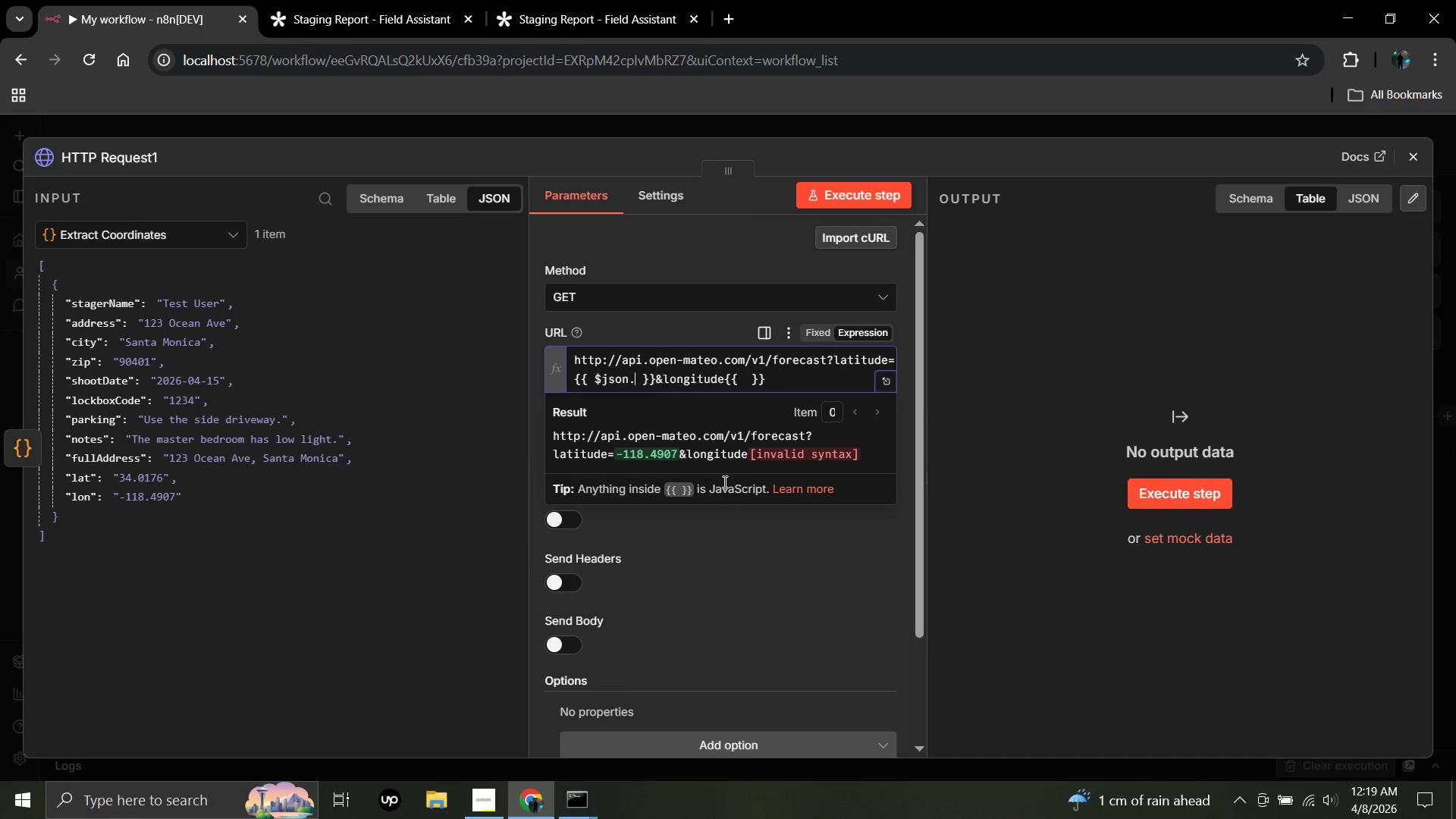 
key(Backspace)
 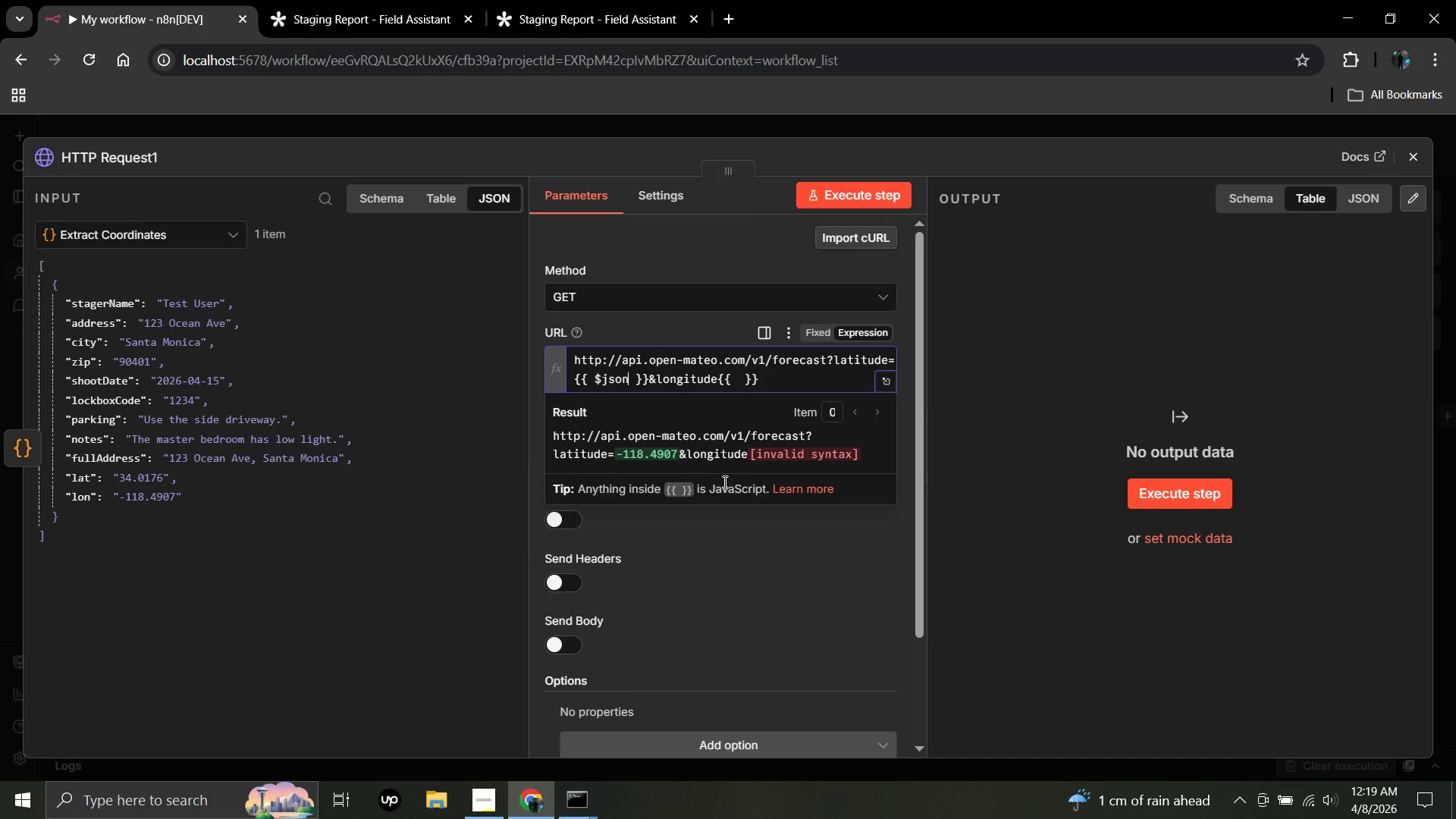 
key(Backspace)
 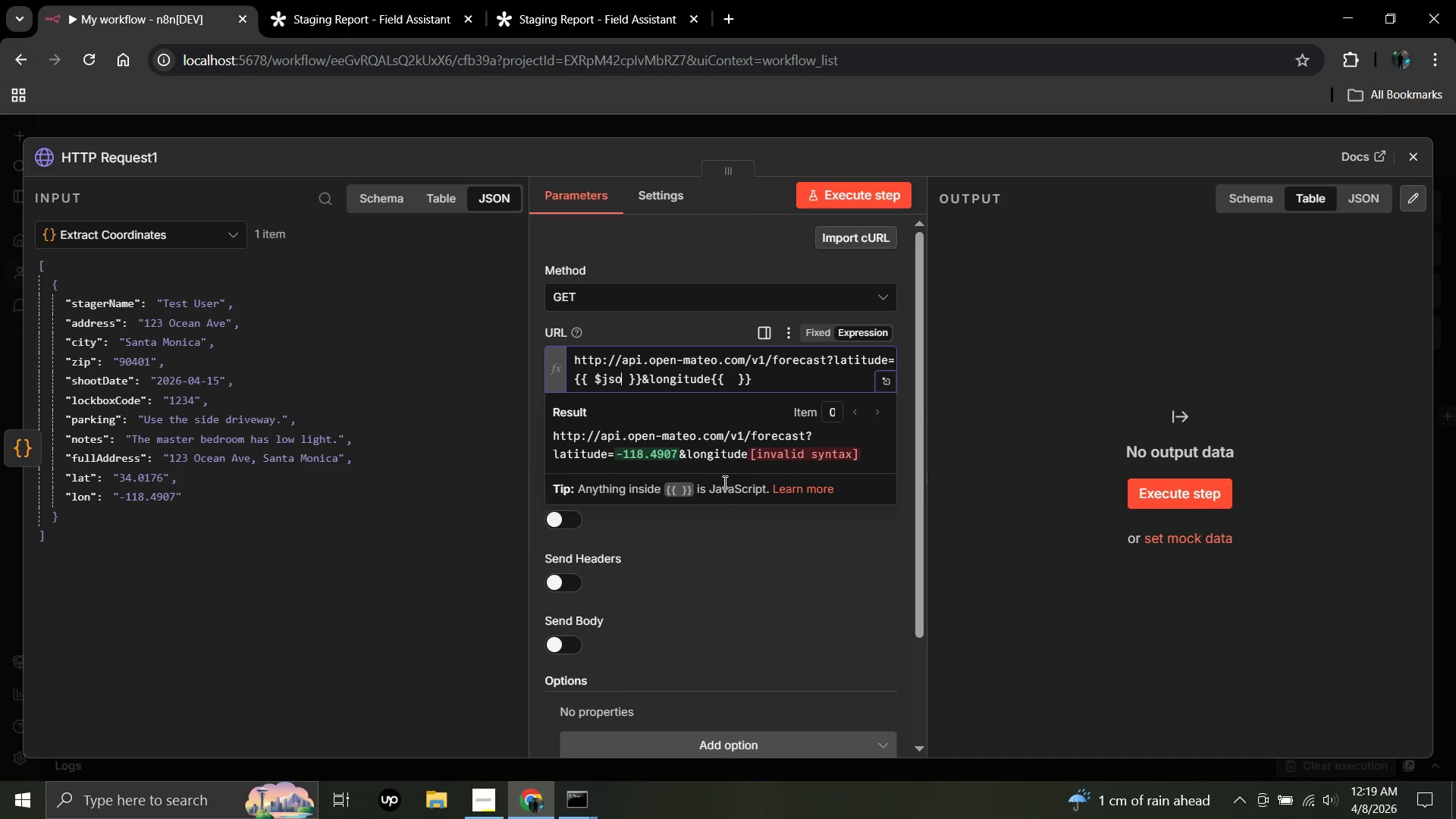 
key(Backspace)
 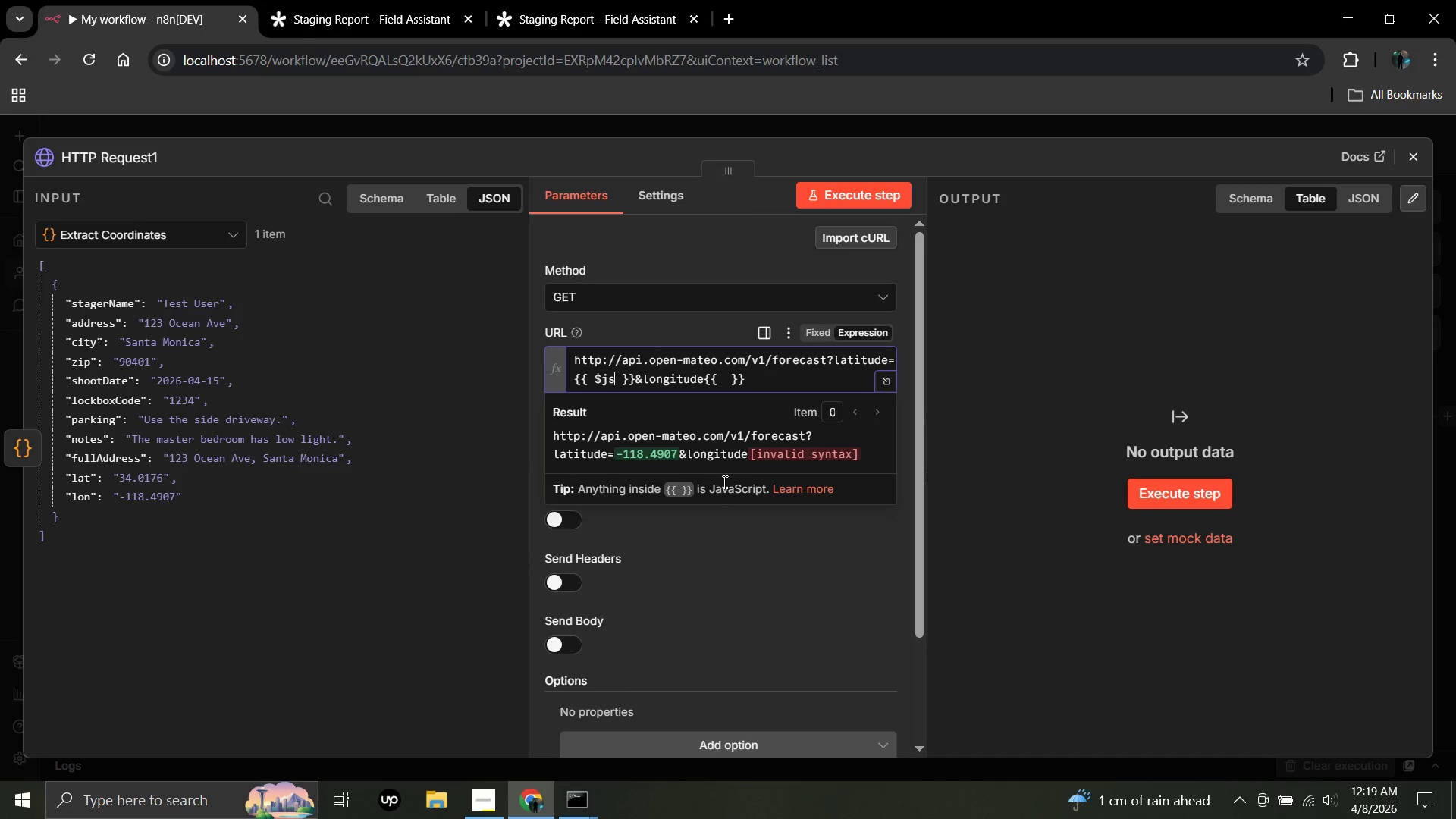 
key(Backspace)
 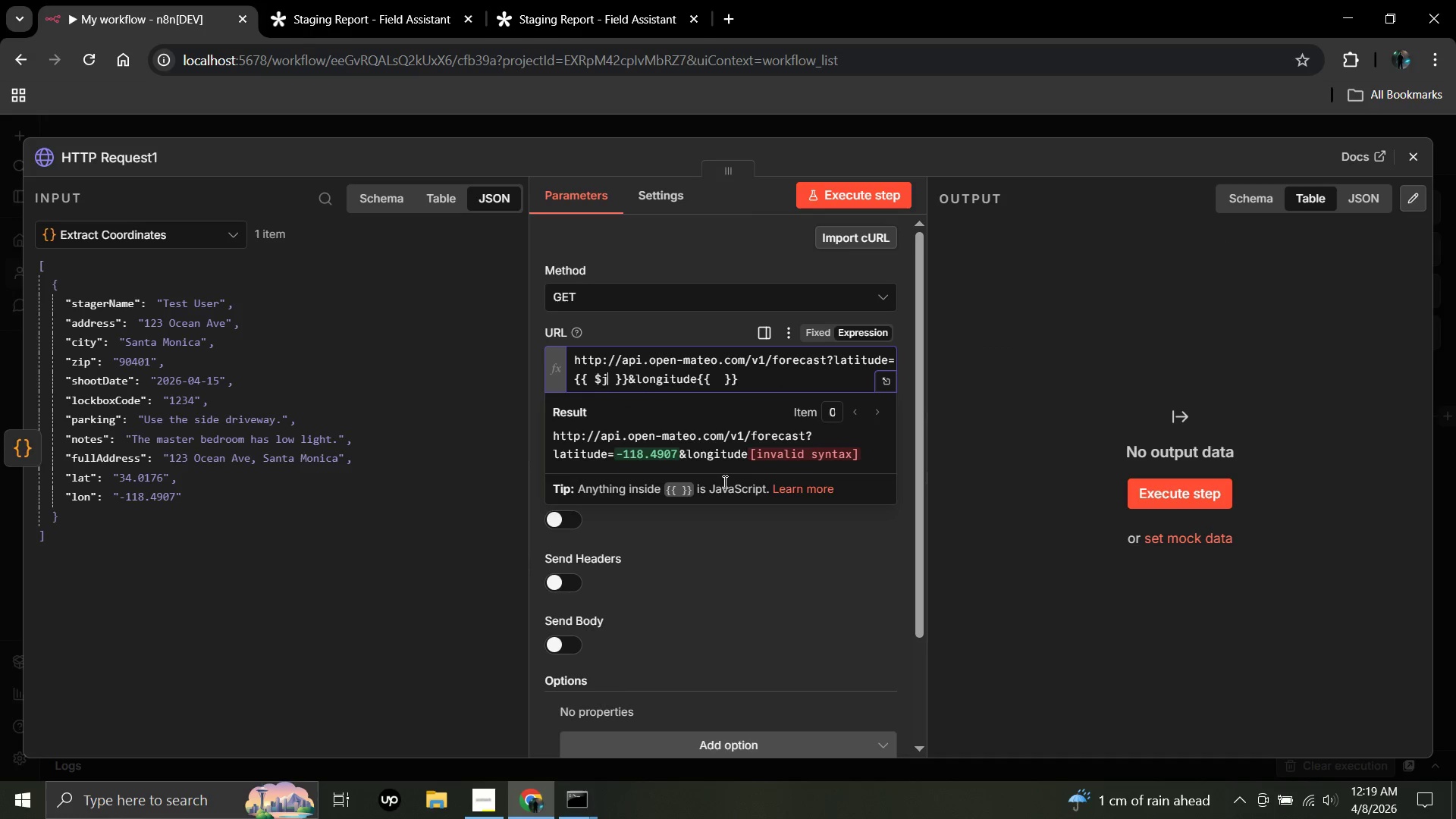 
key(Backspace)
 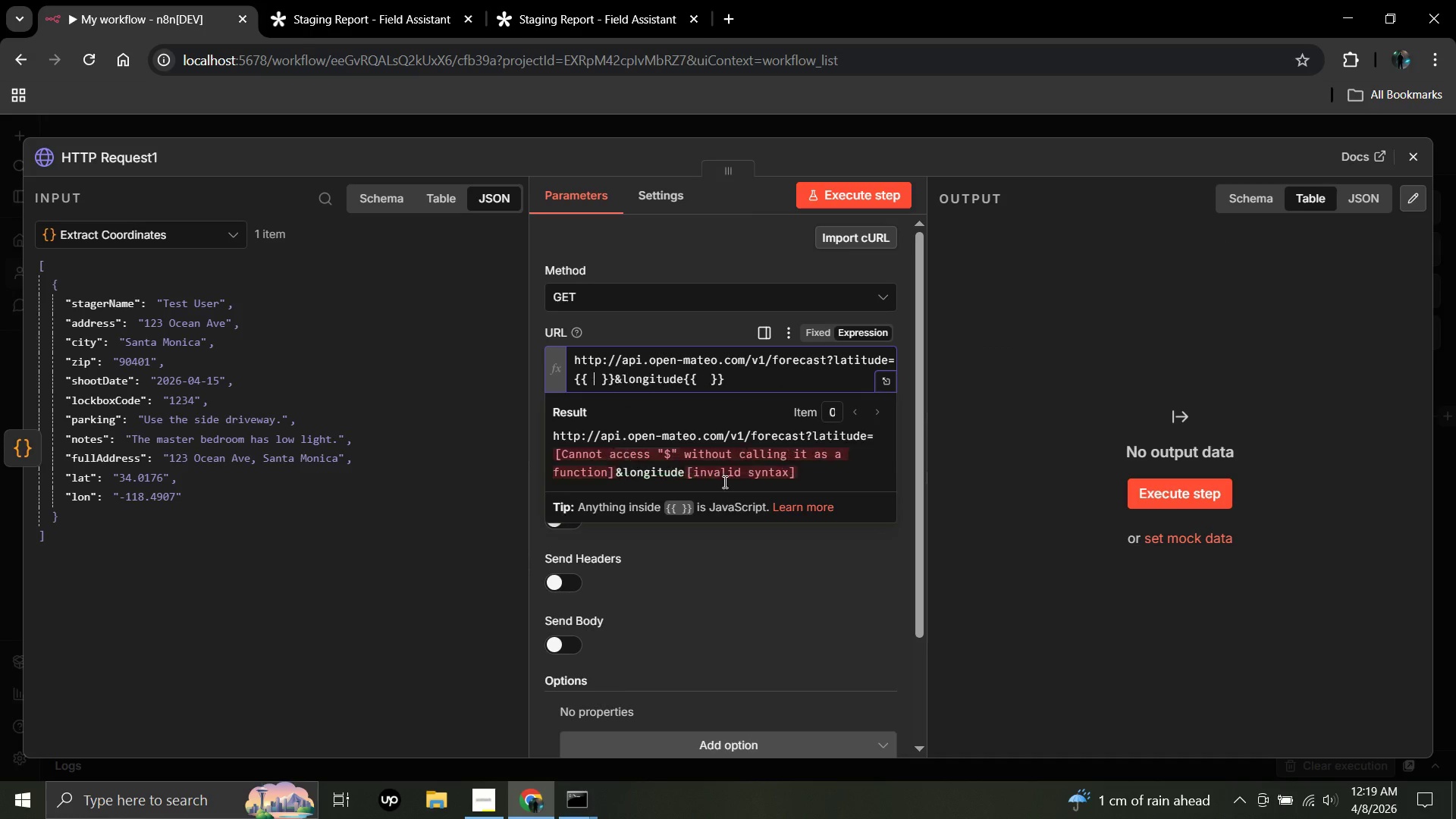 
key(Backspace)
 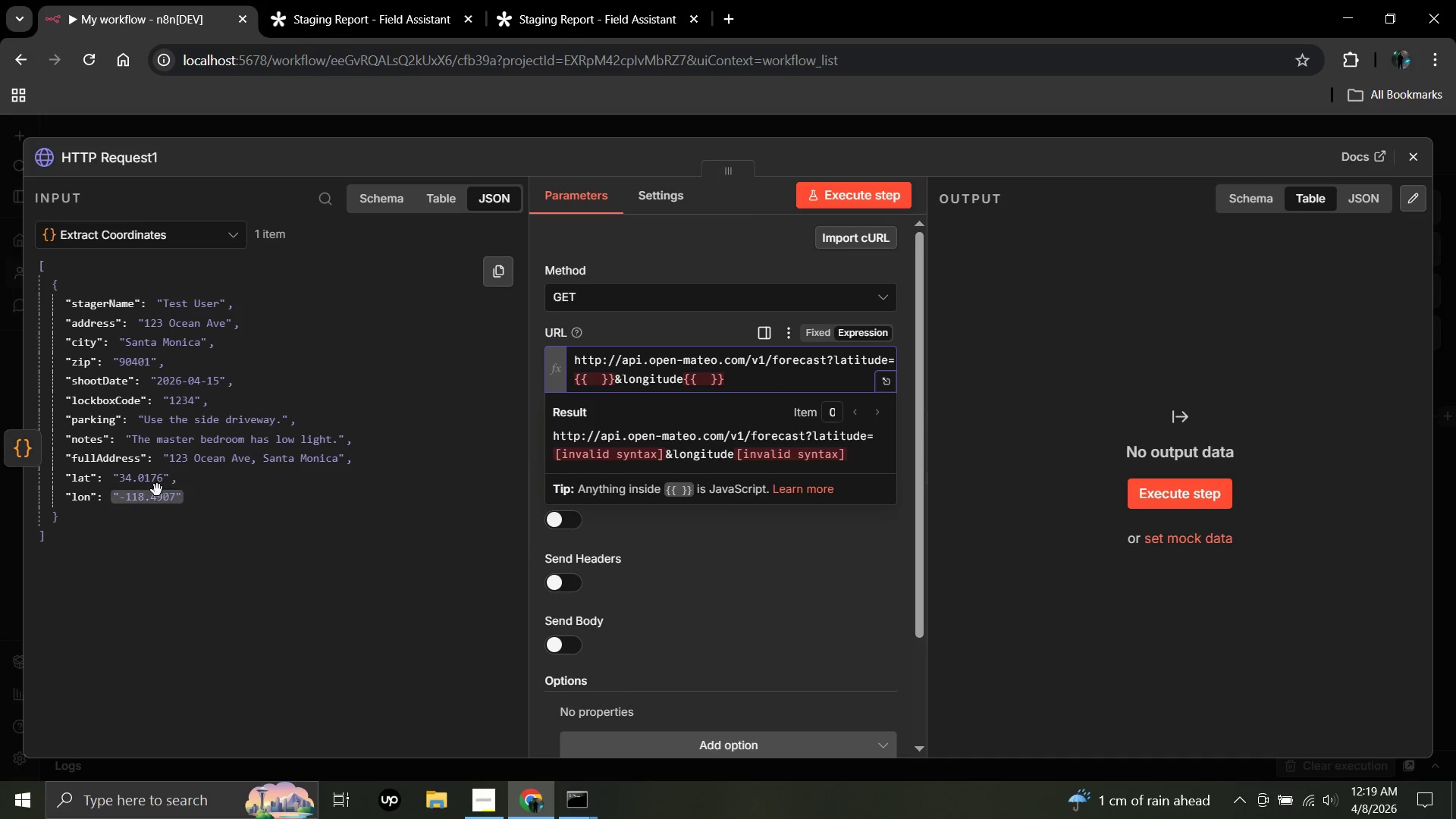 
left_click_drag(start_coordinate=[128, 478], to_coordinate=[597, 384])
 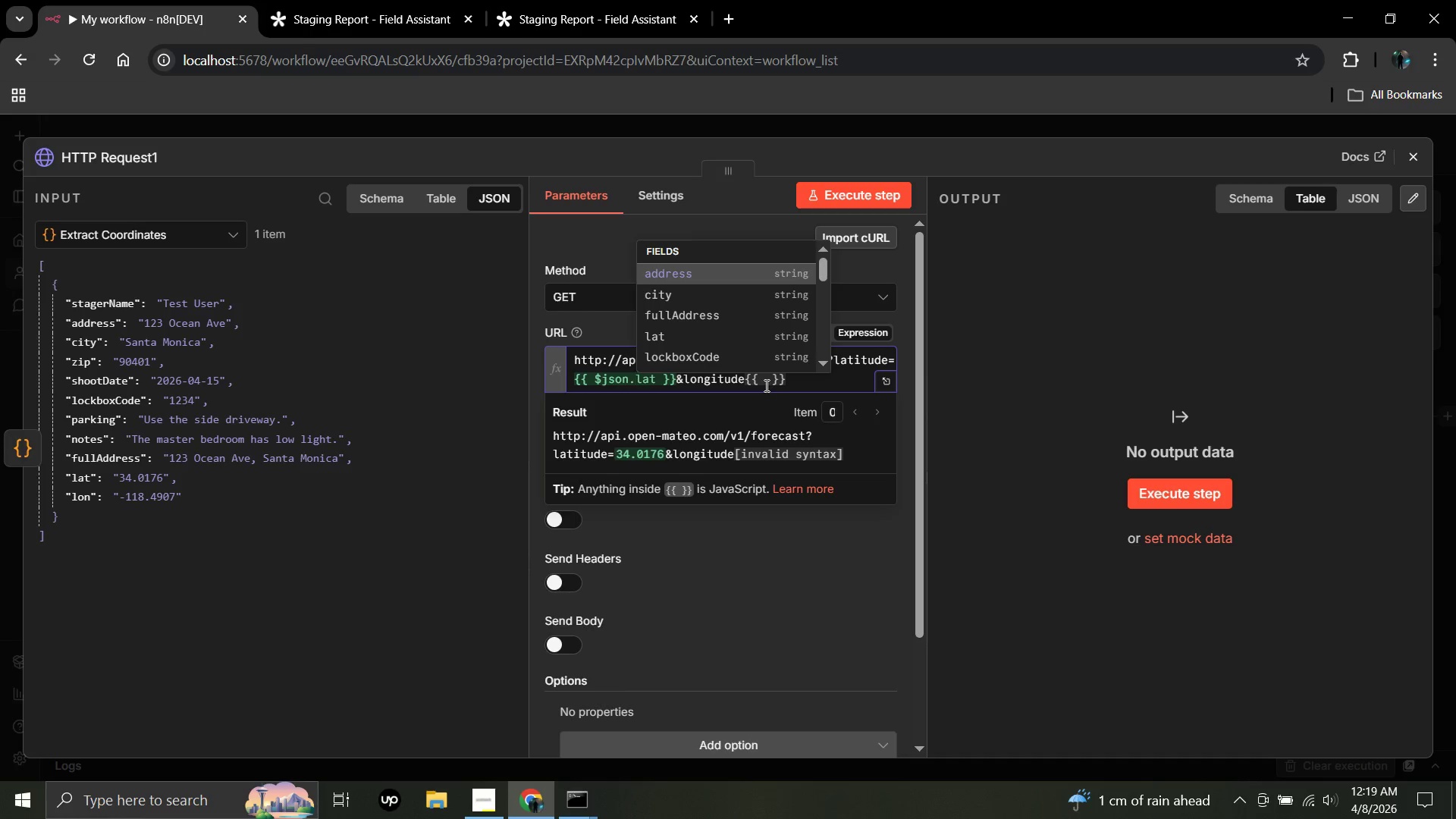 
left_click([764, 384])
 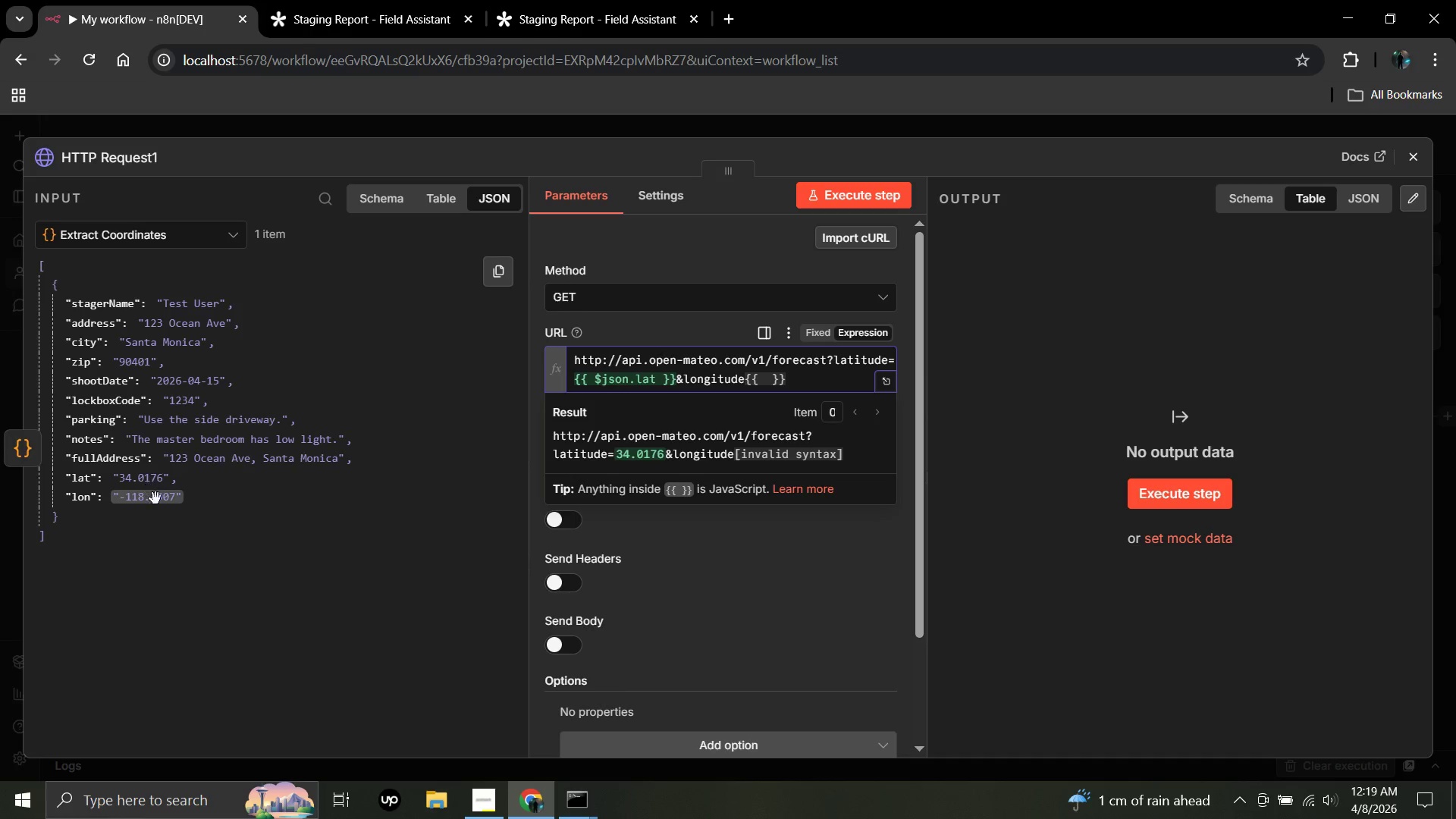 
left_click_drag(start_coordinate=[155, 498], to_coordinate=[762, 384])
 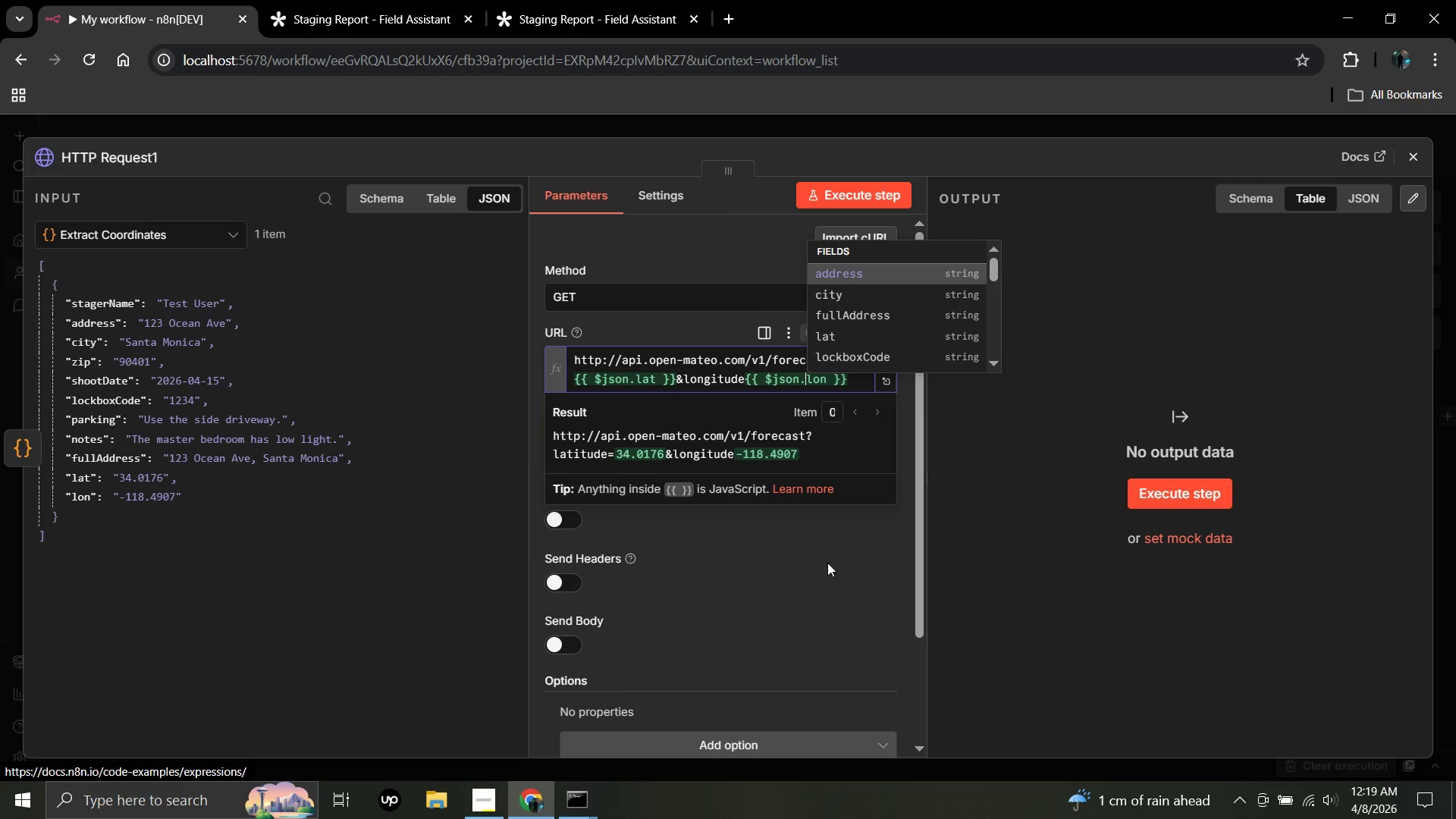 
left_click([829, 563])
 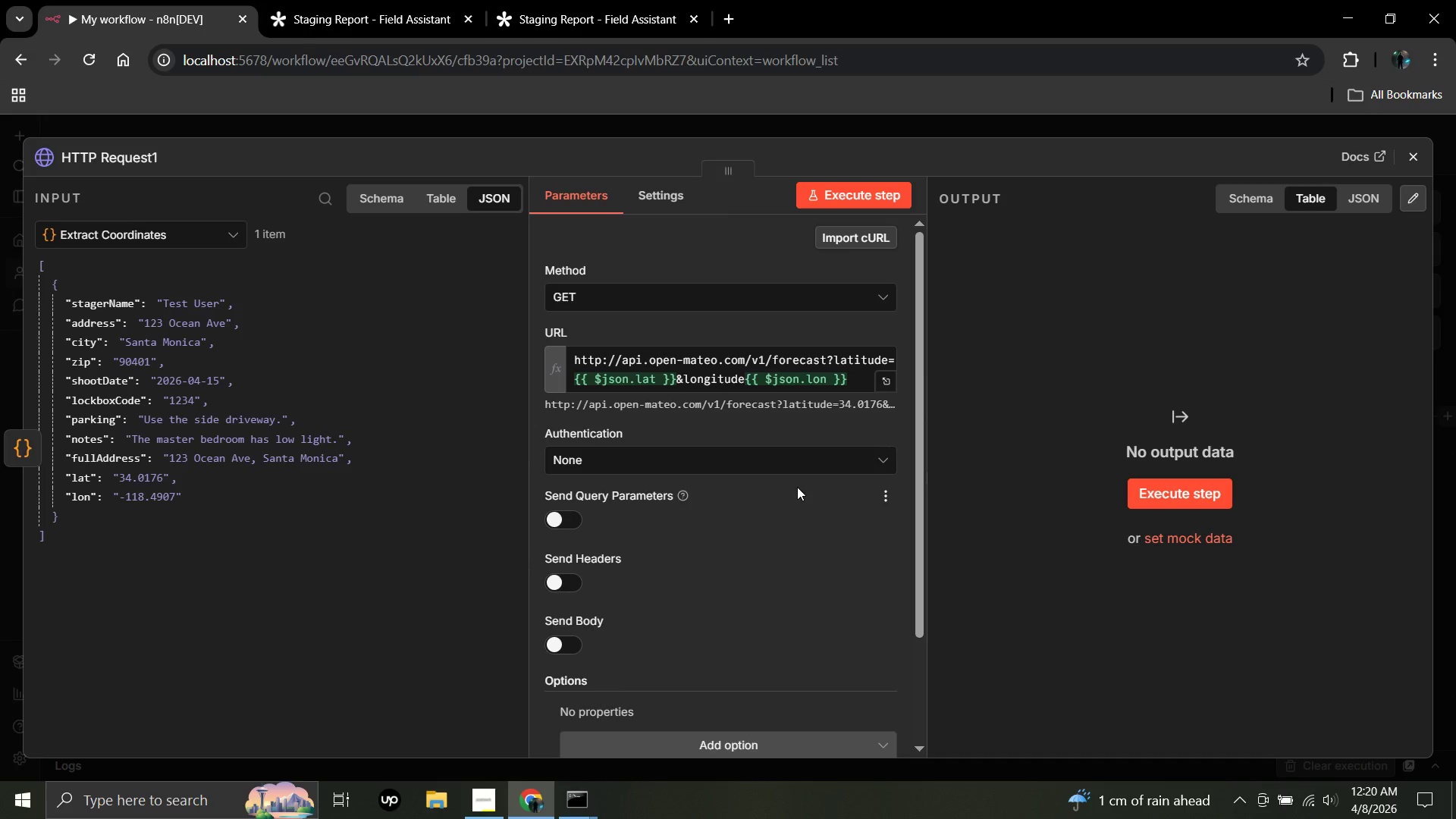 
wait(41.75)
 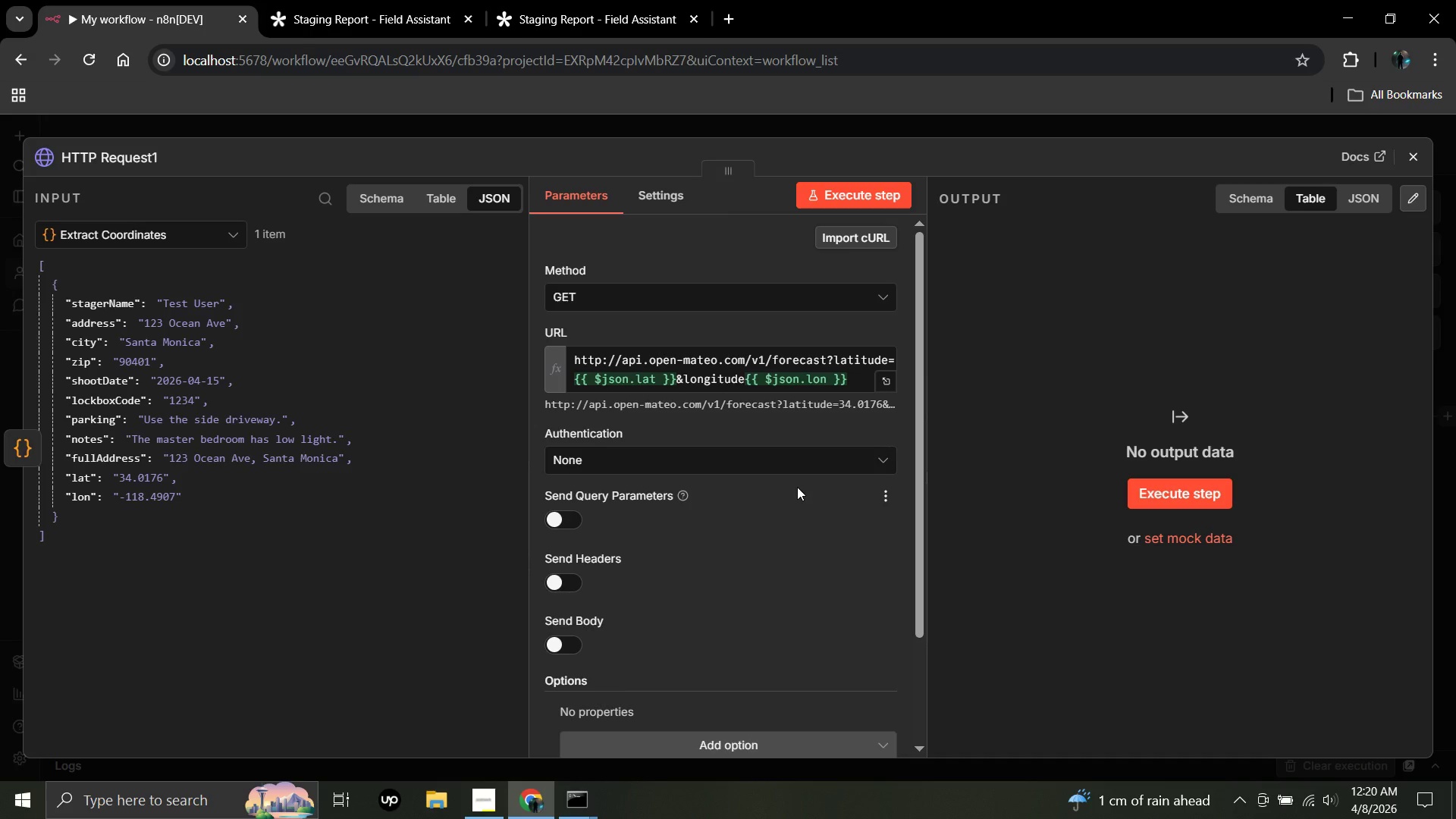 
left_click([857, 373])
 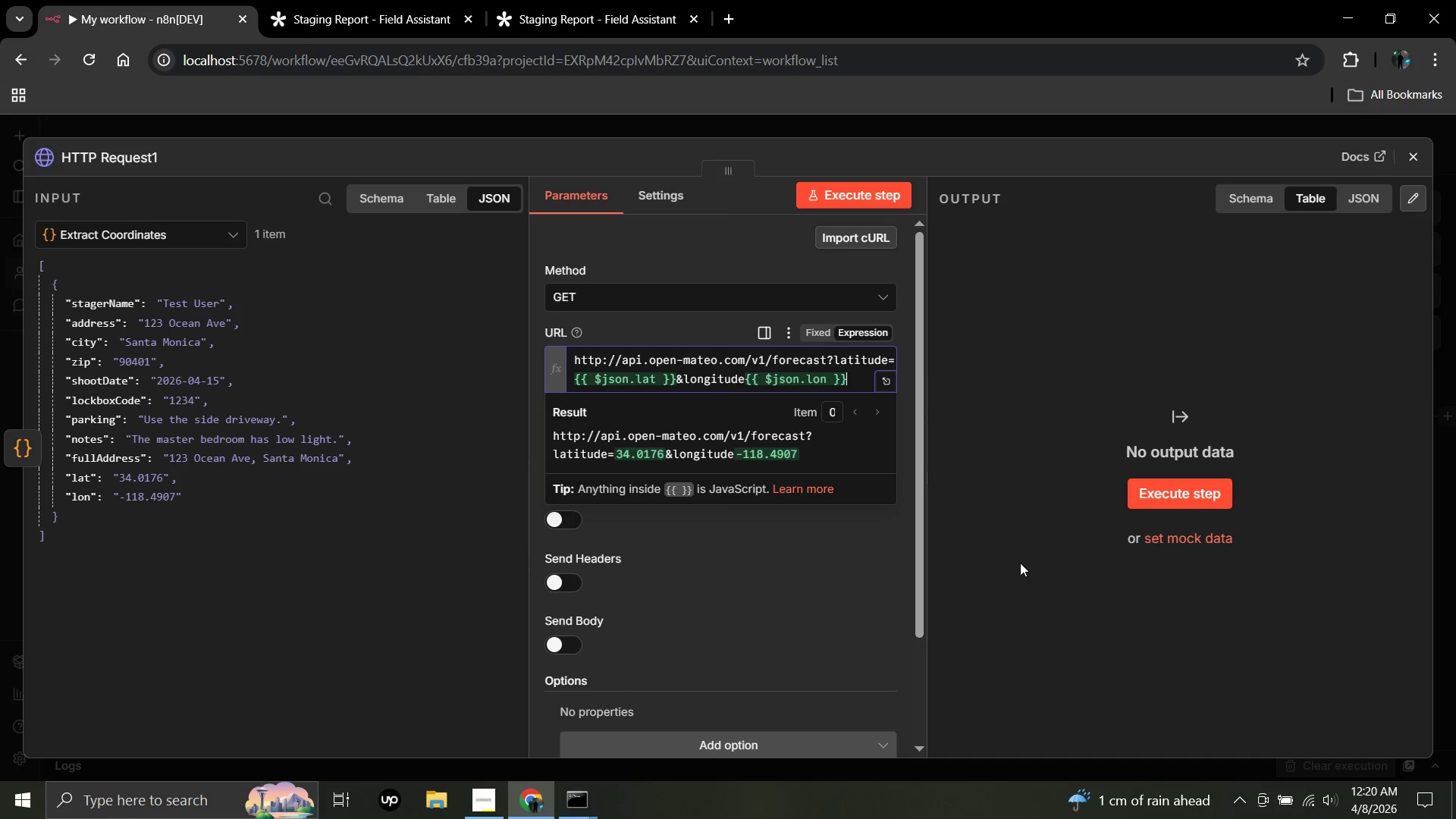 
type(&daily=weatjer)
key(Backspace)
key(Backspace)
key(Backspace)
type(hercode&)
 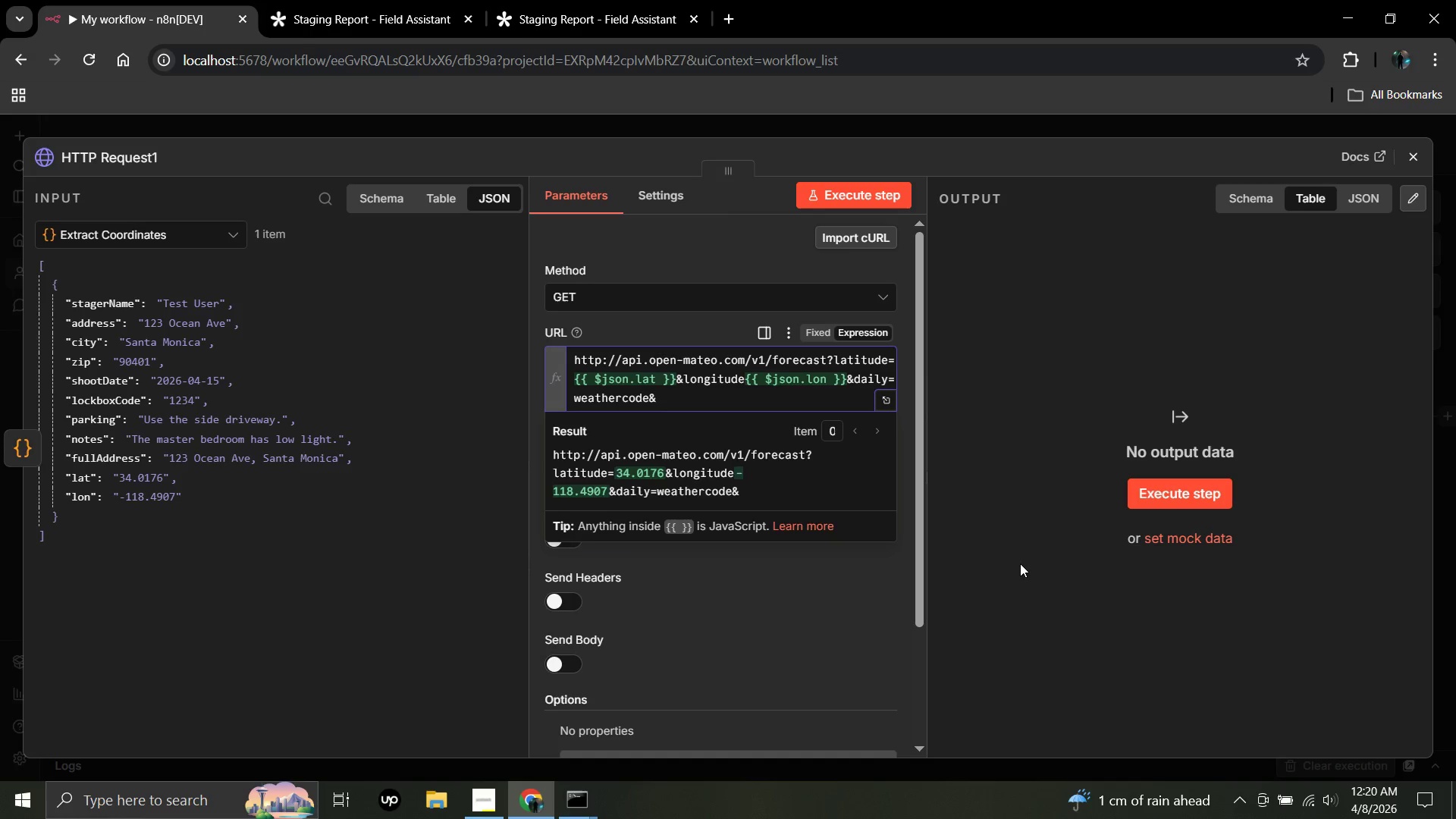 
wait(6.02)
 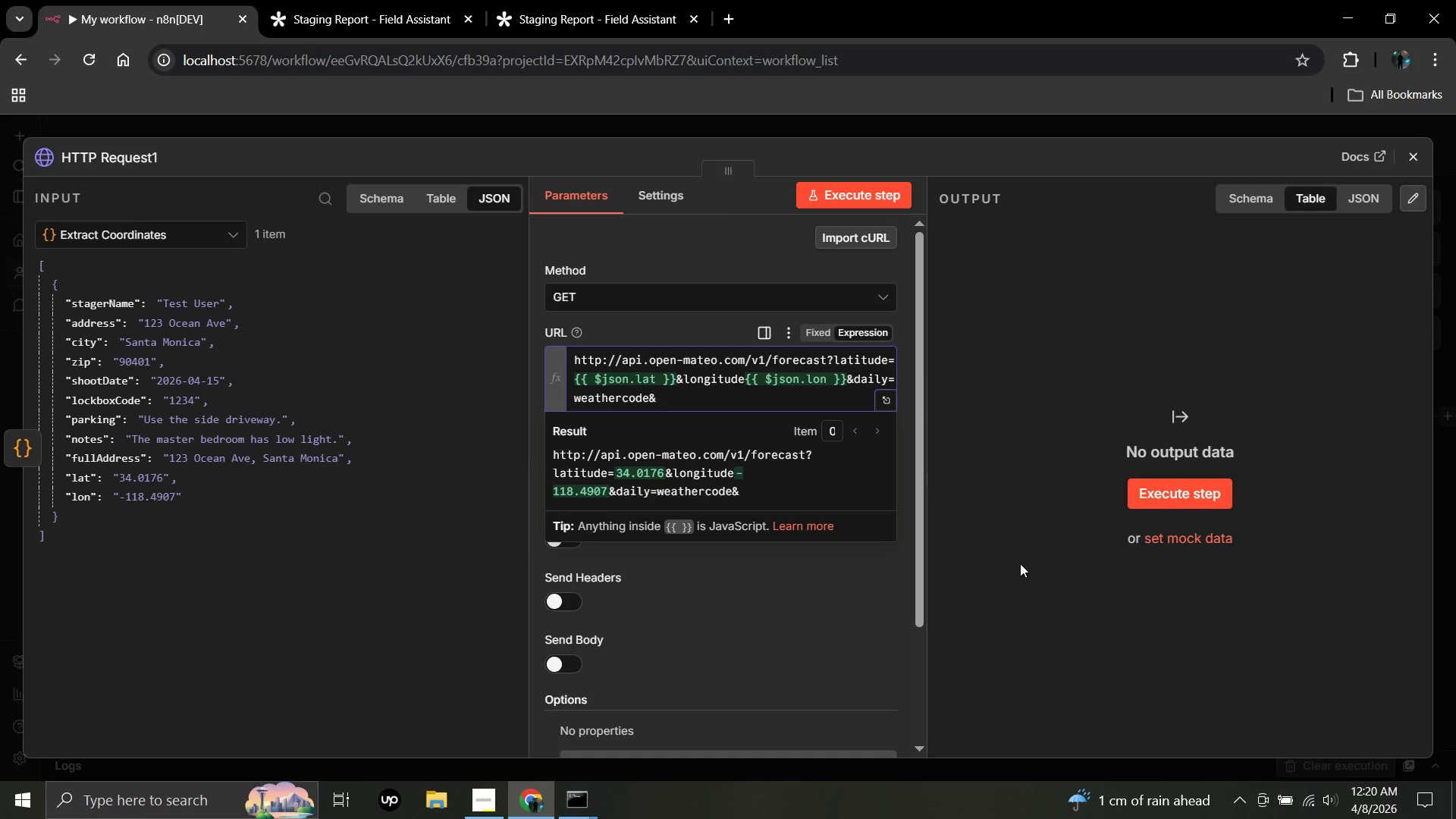 
type(timezone=auto&start_date={{)
 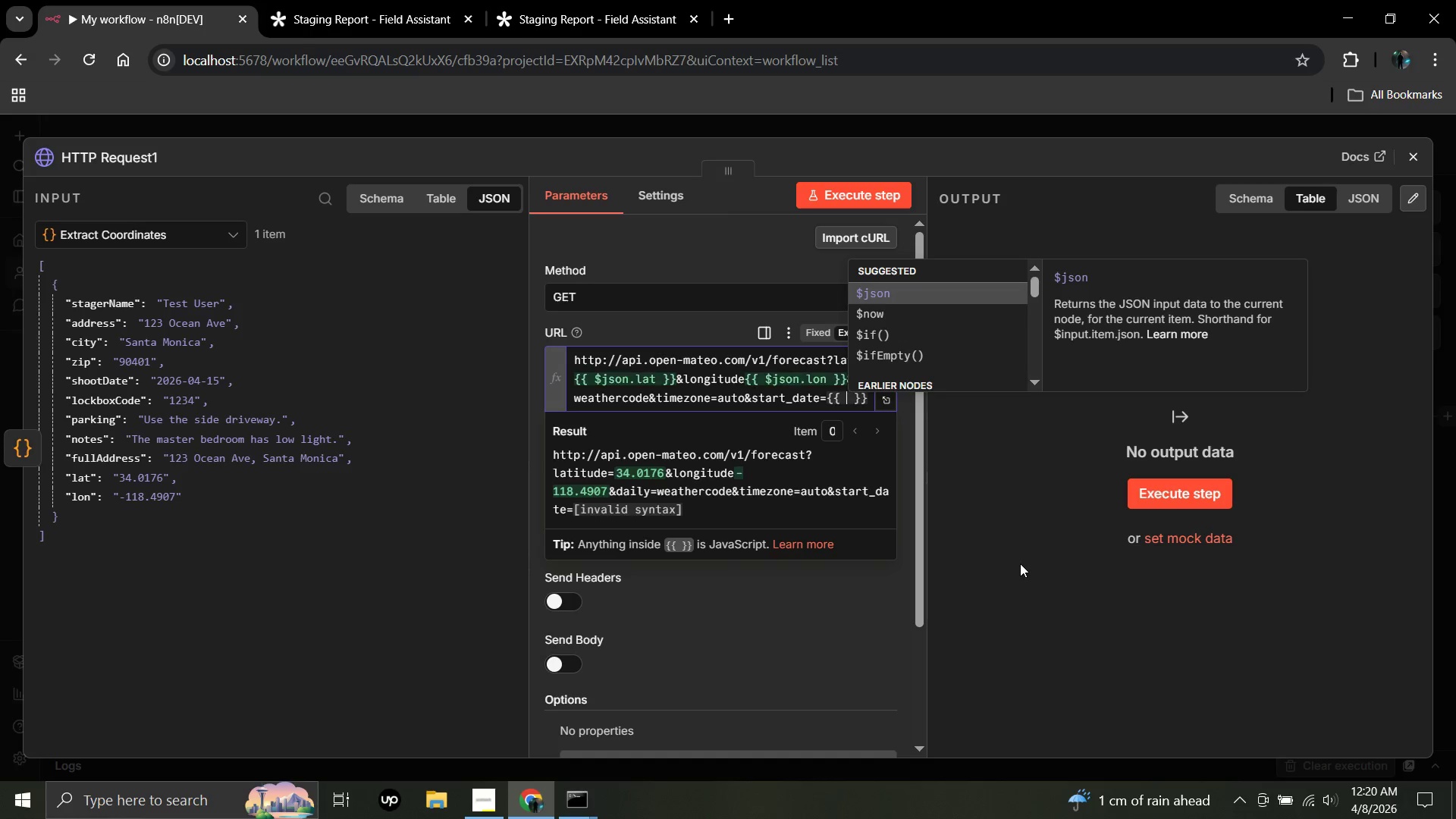 
wait(14.23)
 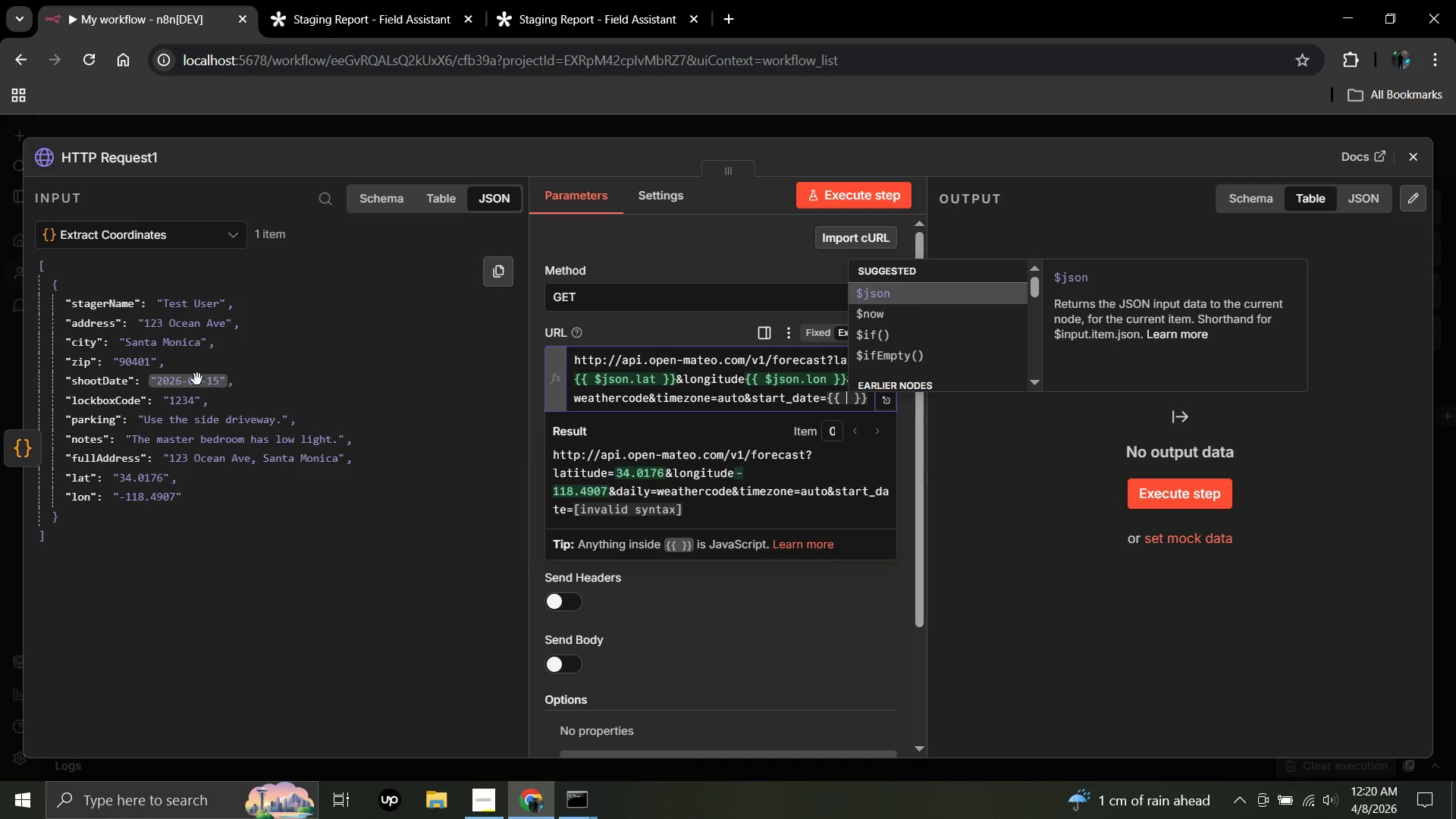 
left_click([195, 381])
 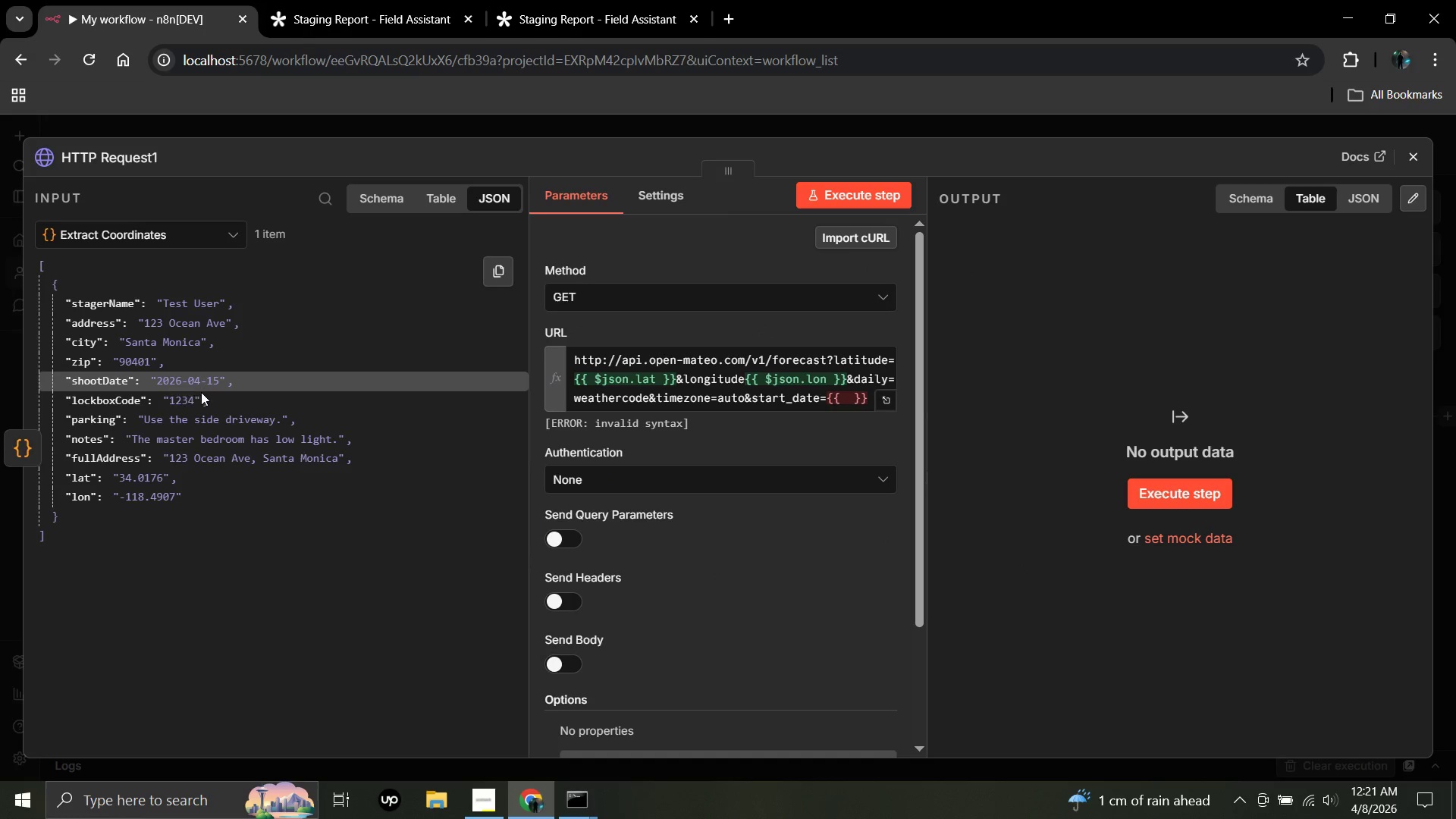 
left_click_drag(start_coordinate=[196, 383], to_coordinate=[849, 404])
 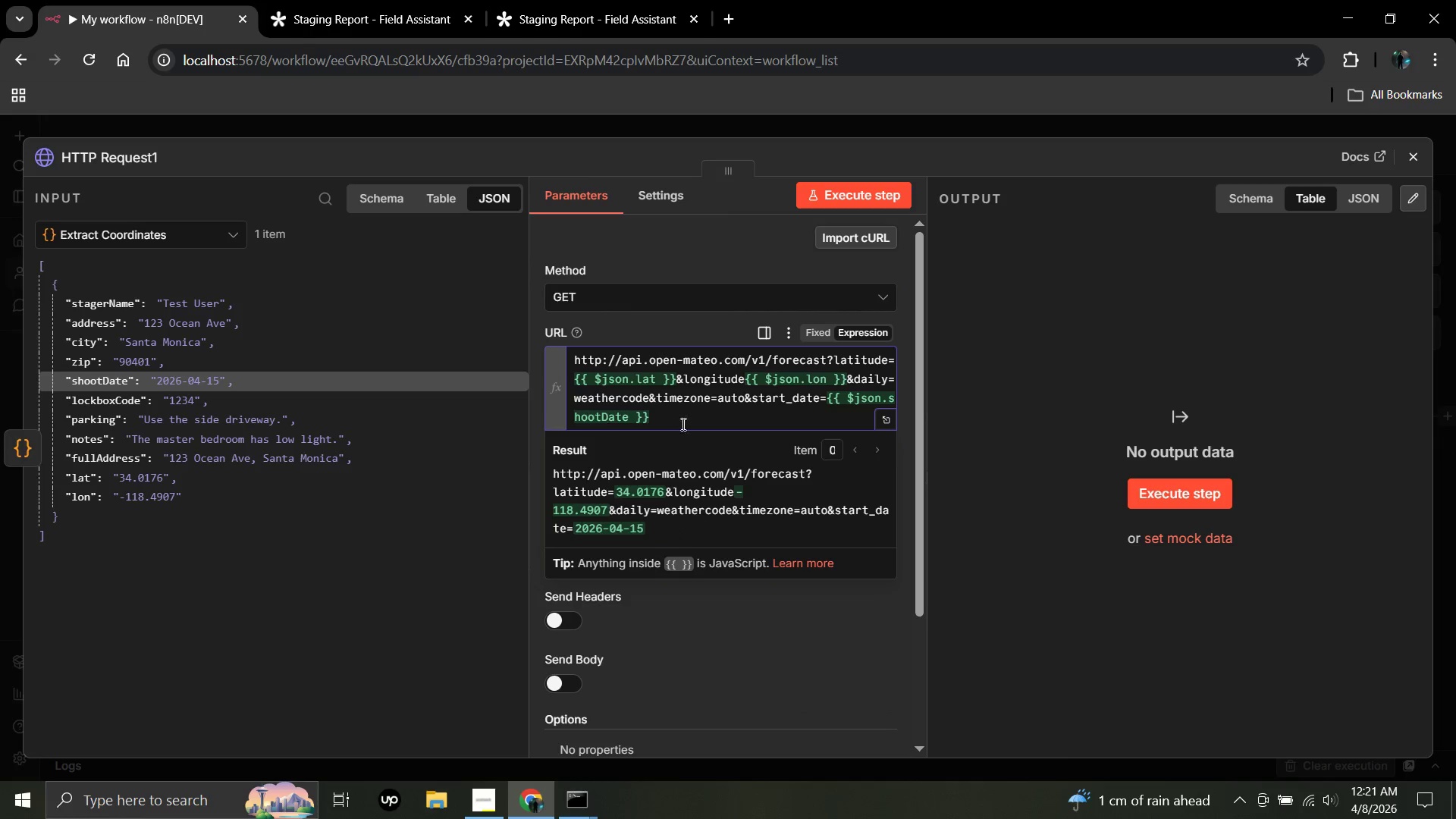 
left_click([680, 416])
 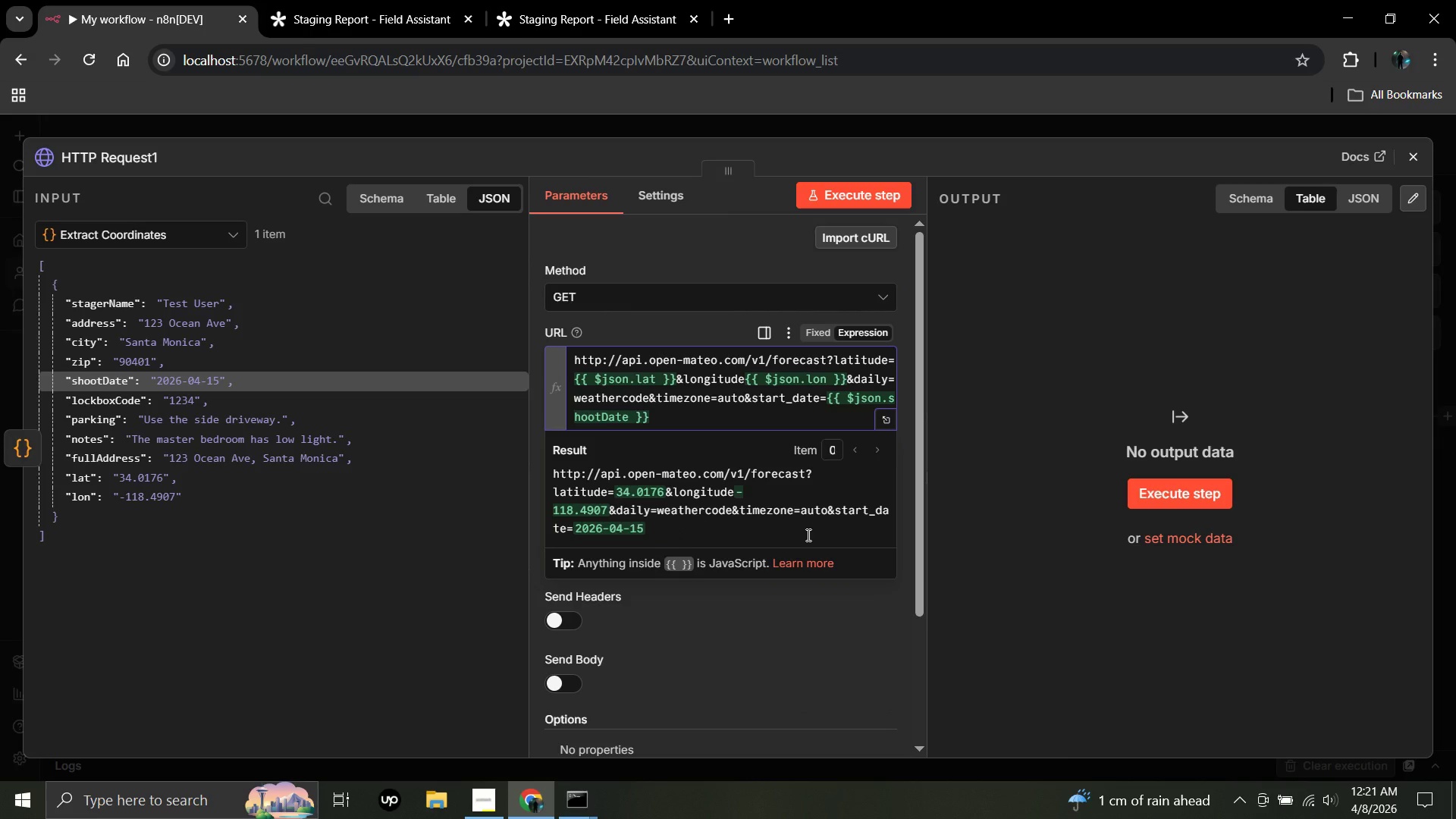 
hold_key(key=ShiftLeft, duration=1.52)
 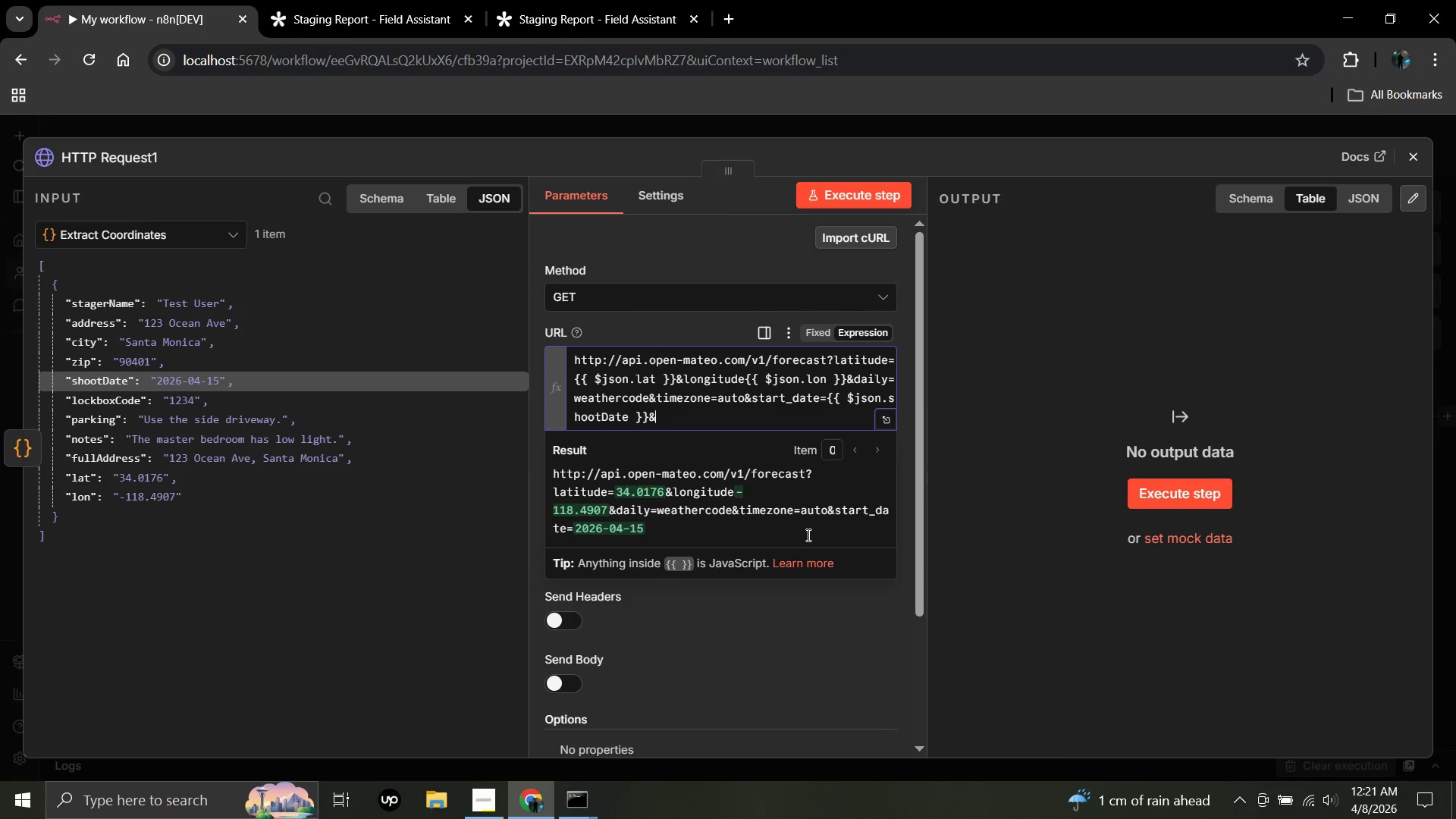 
type(&end_date={{)
 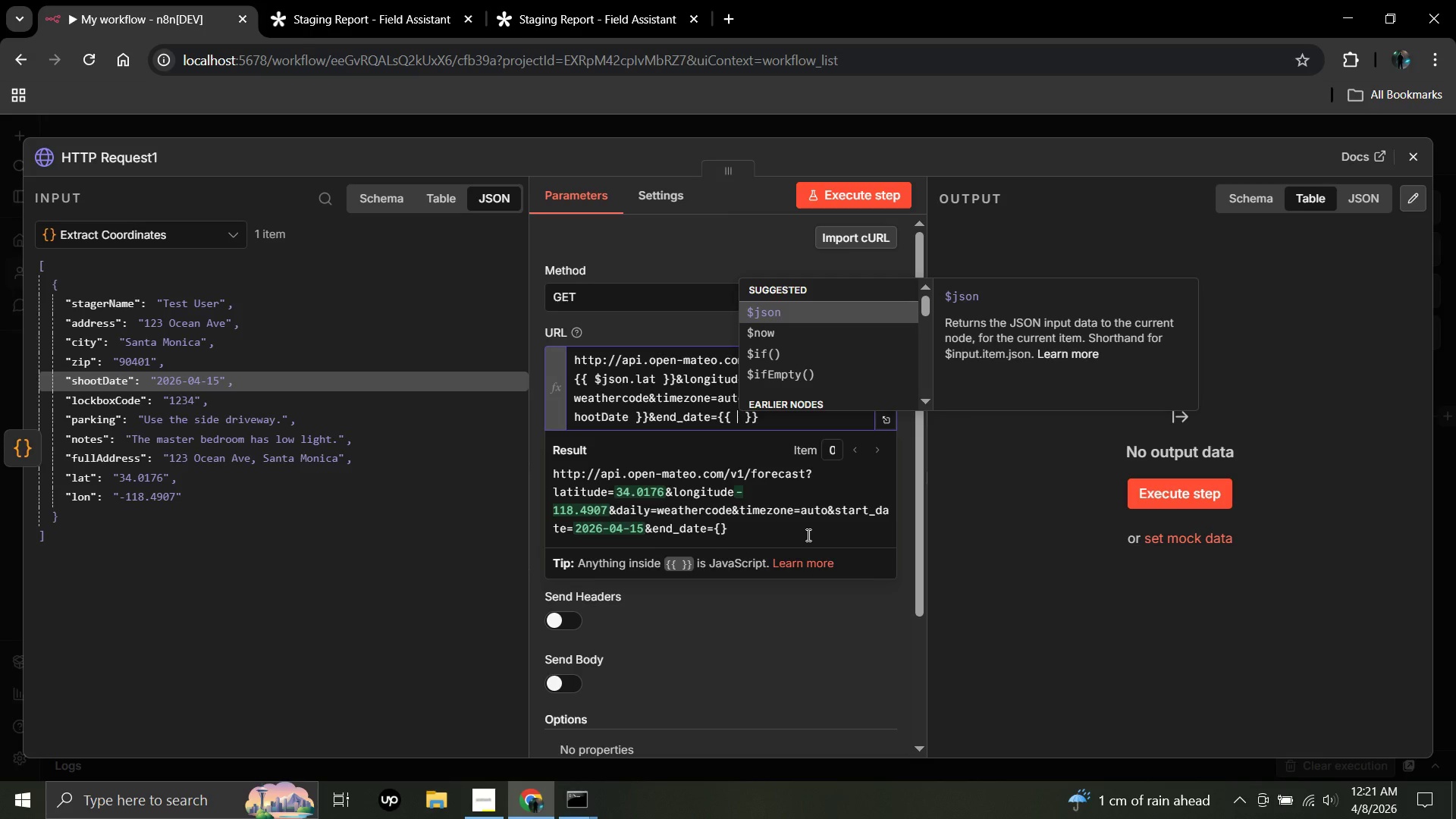 
wait(24.61)
 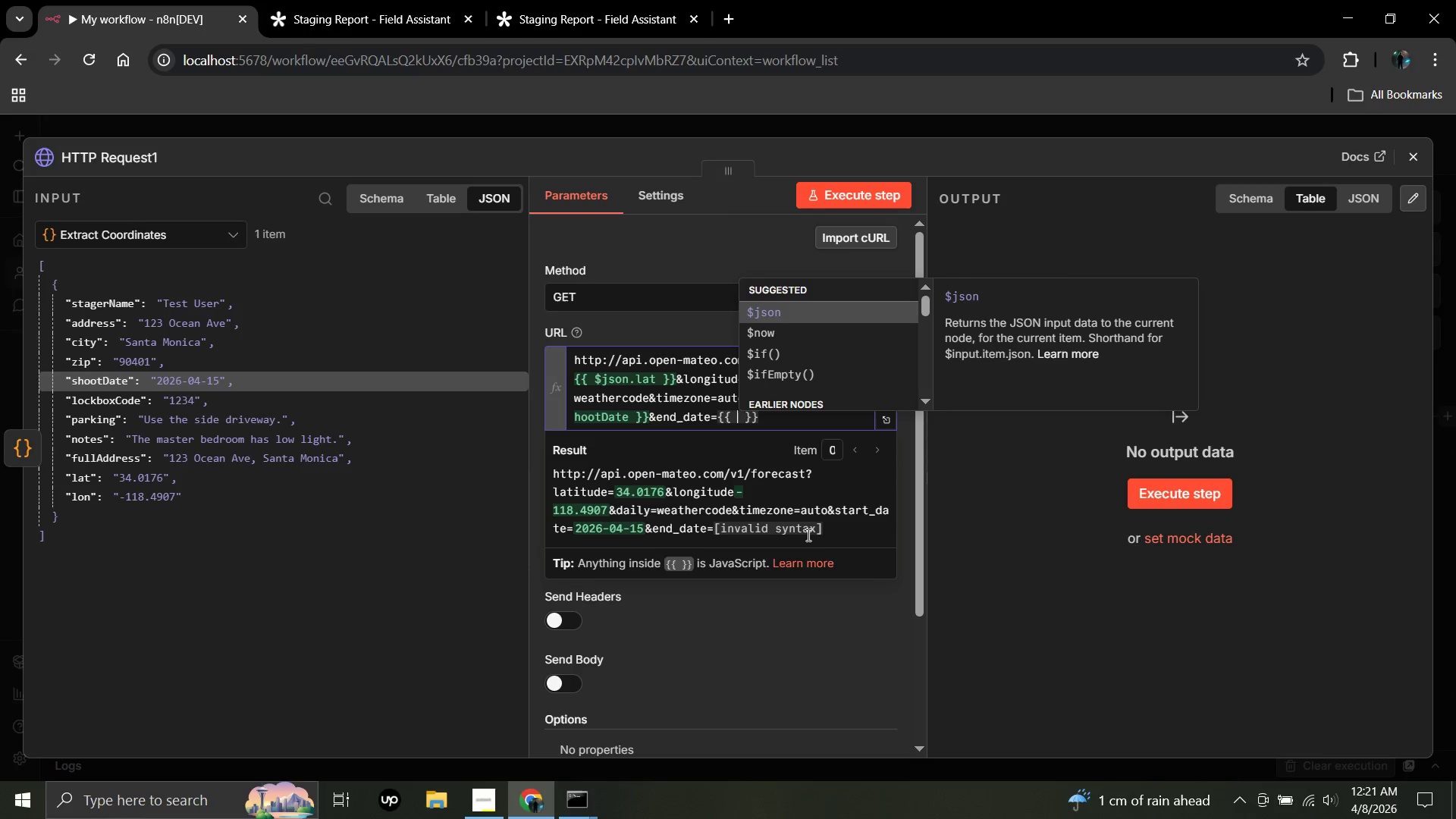 
left_click_drag(start_coordinate=[190, 383], to_coordinate=[738, 425])
 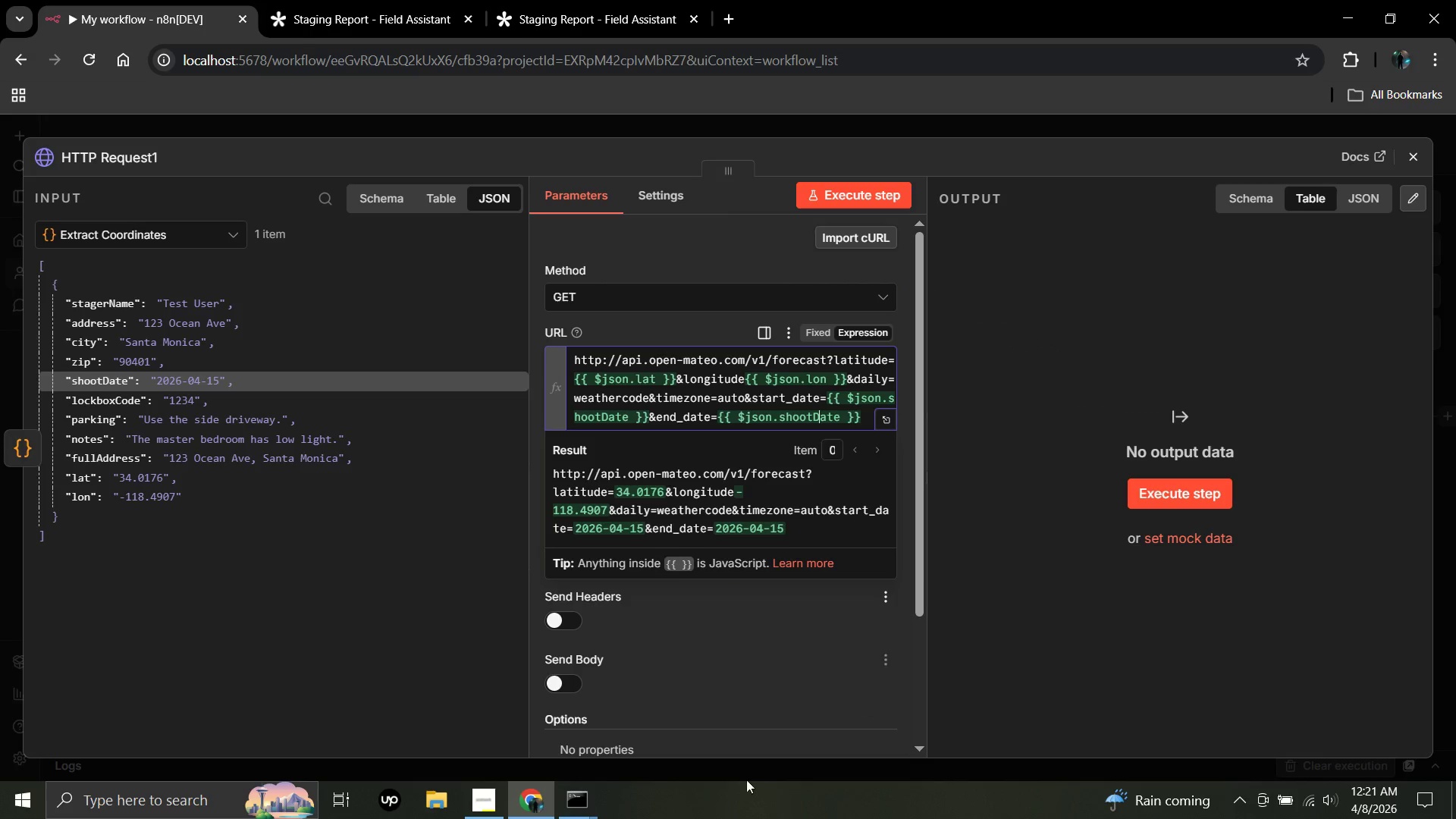 
left_click([479, 804])